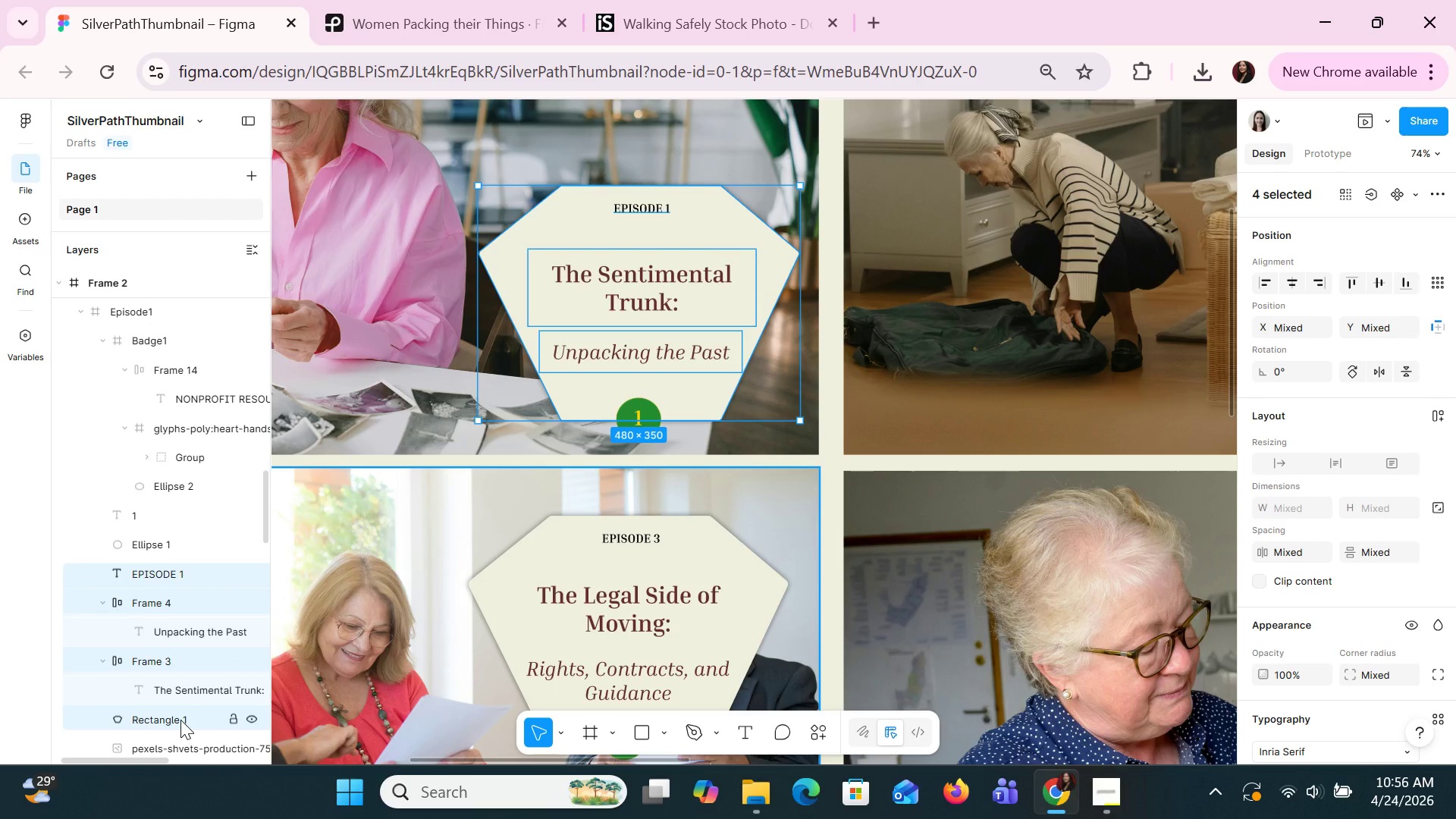 
key(Shift+A)
 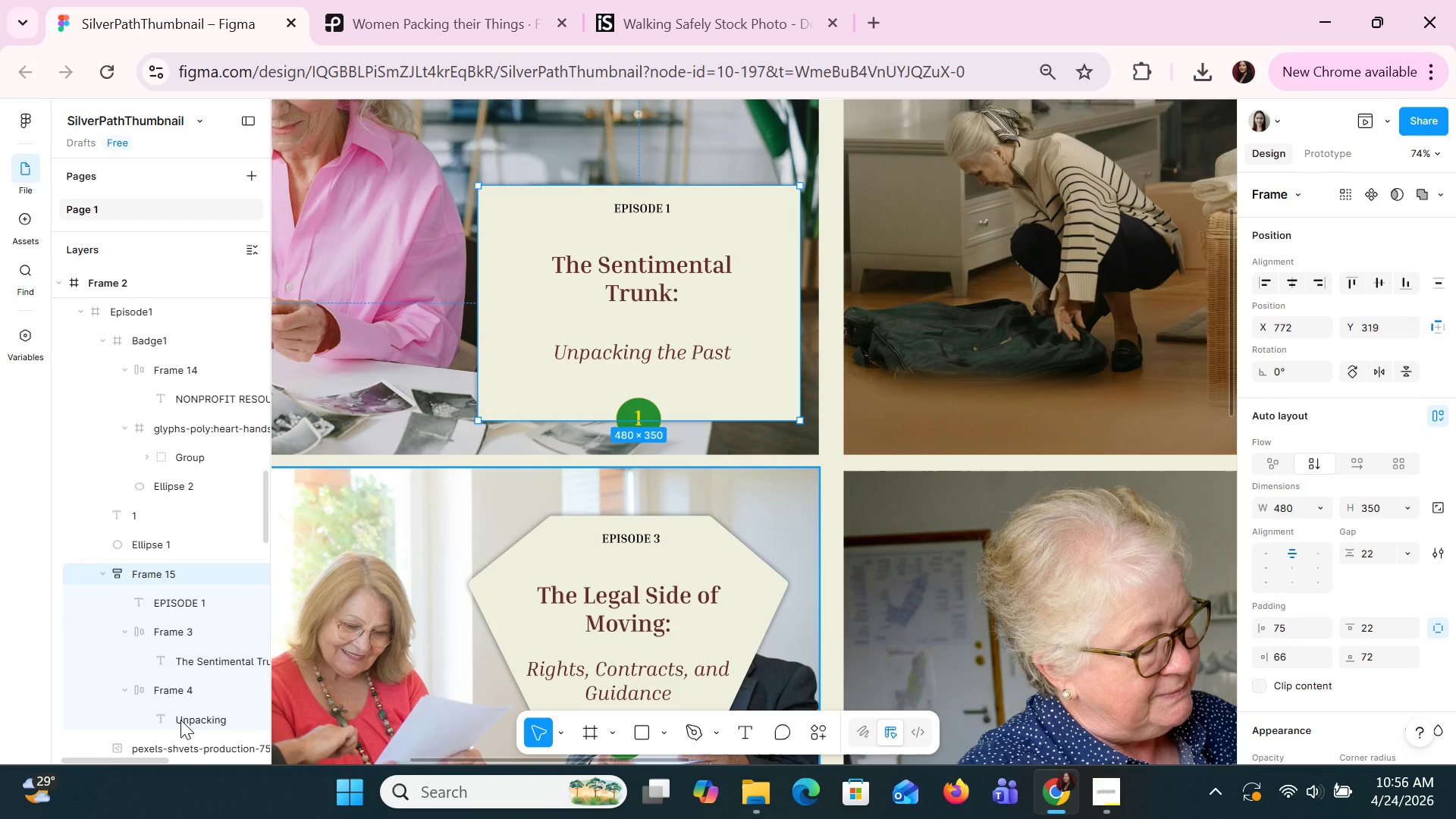 
mouse_move([206, 703])
 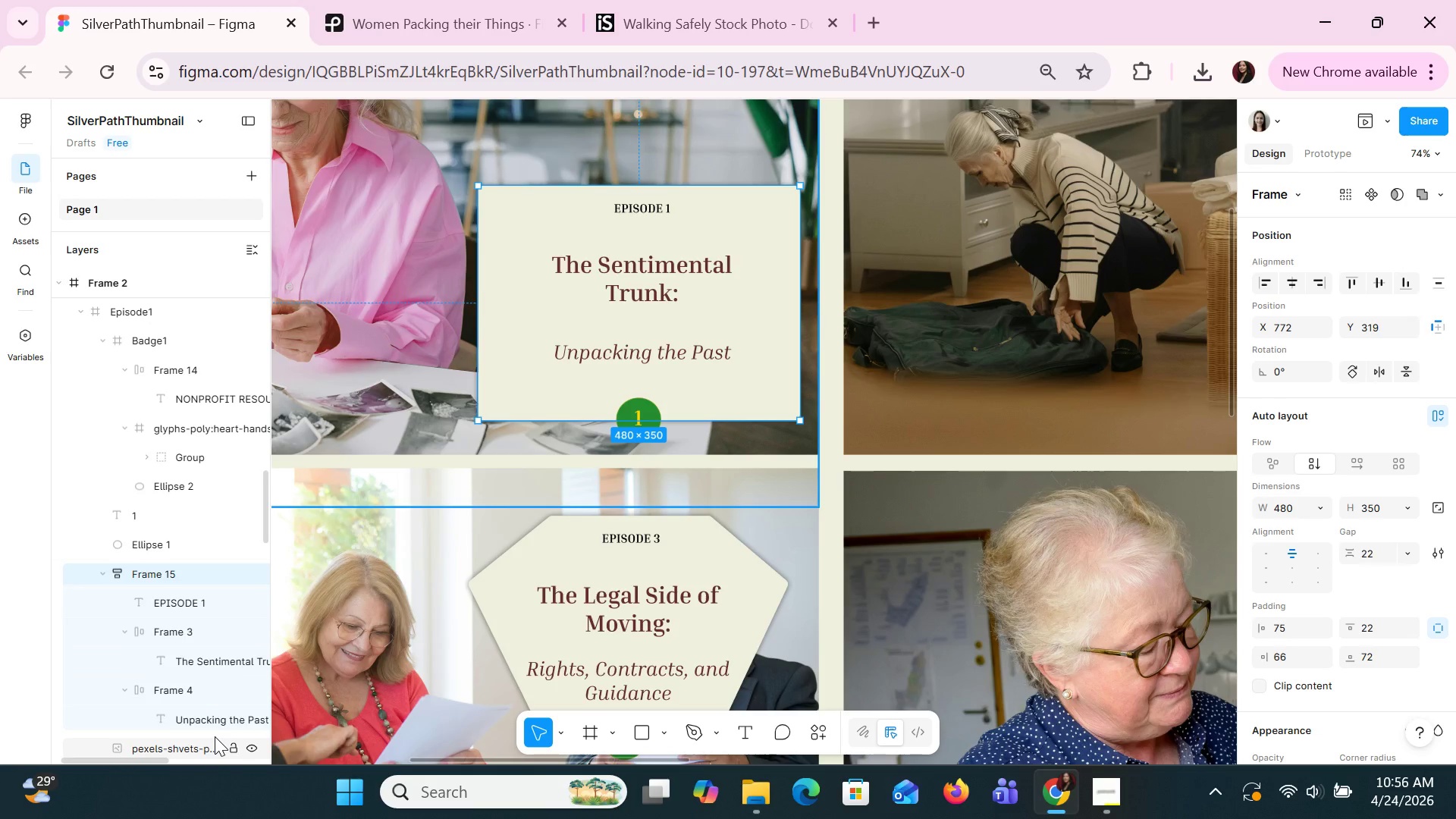 
key(Control+Z)
 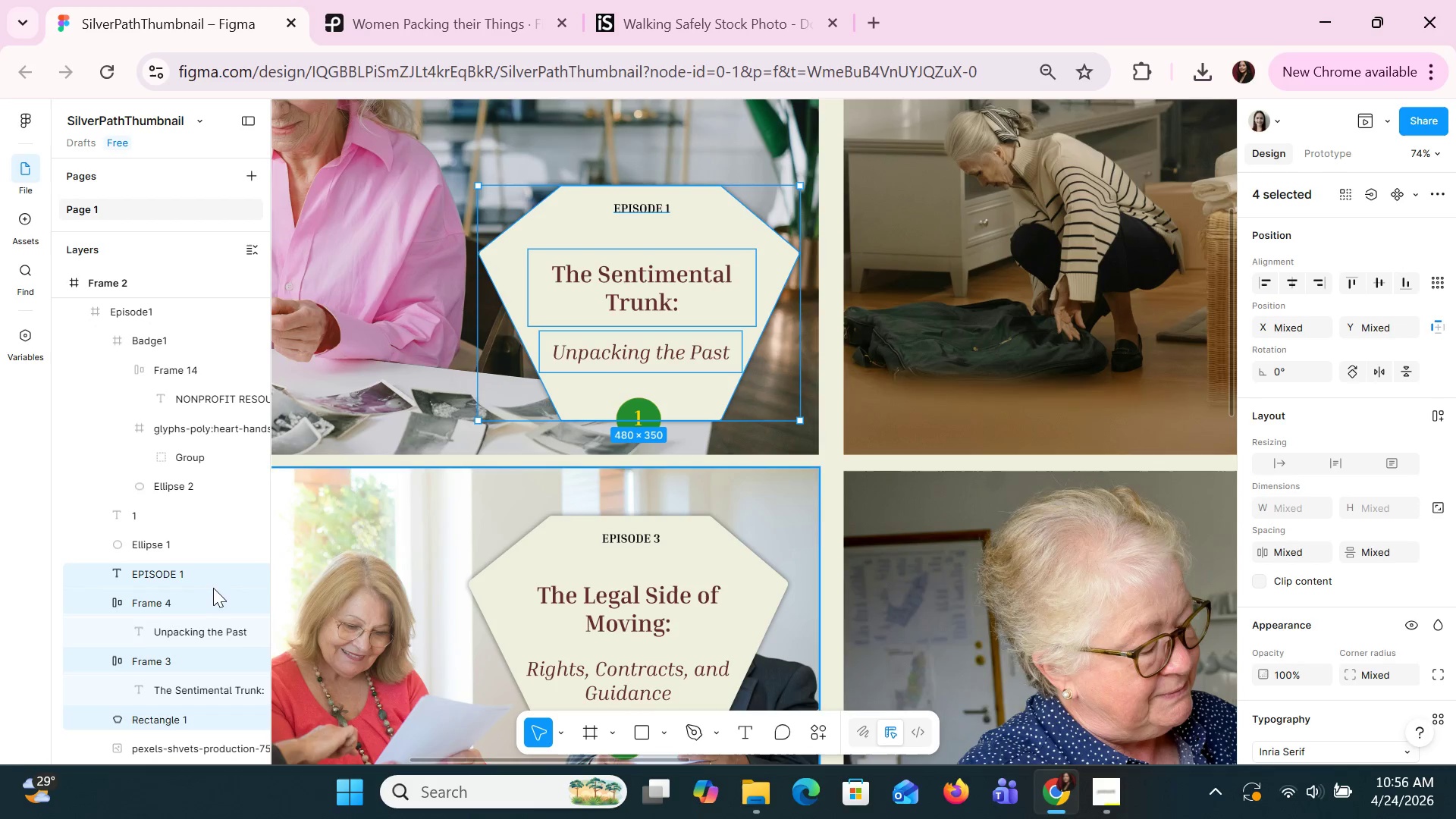 
wait(5.83)
 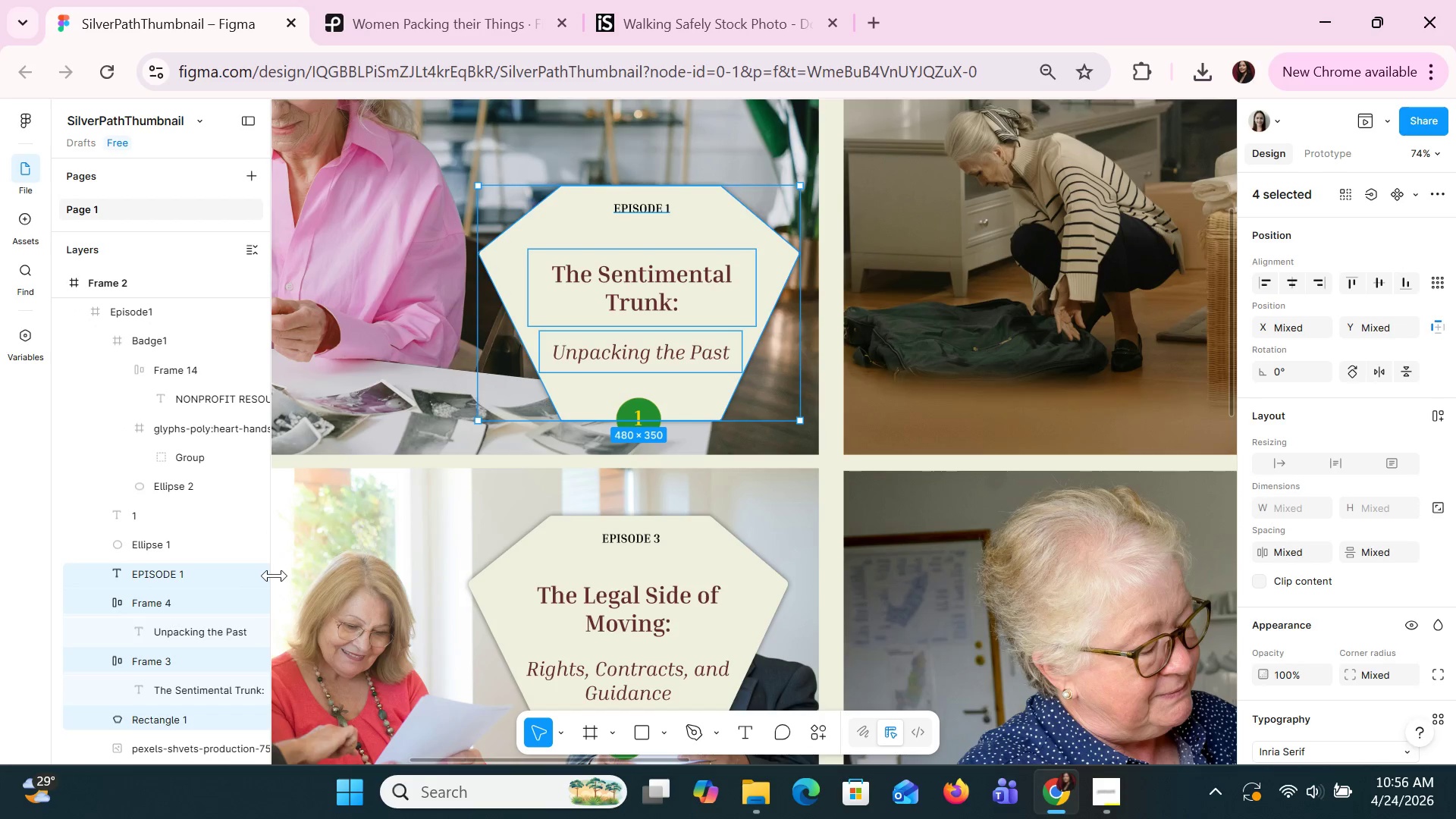 
key(Shift+A)
 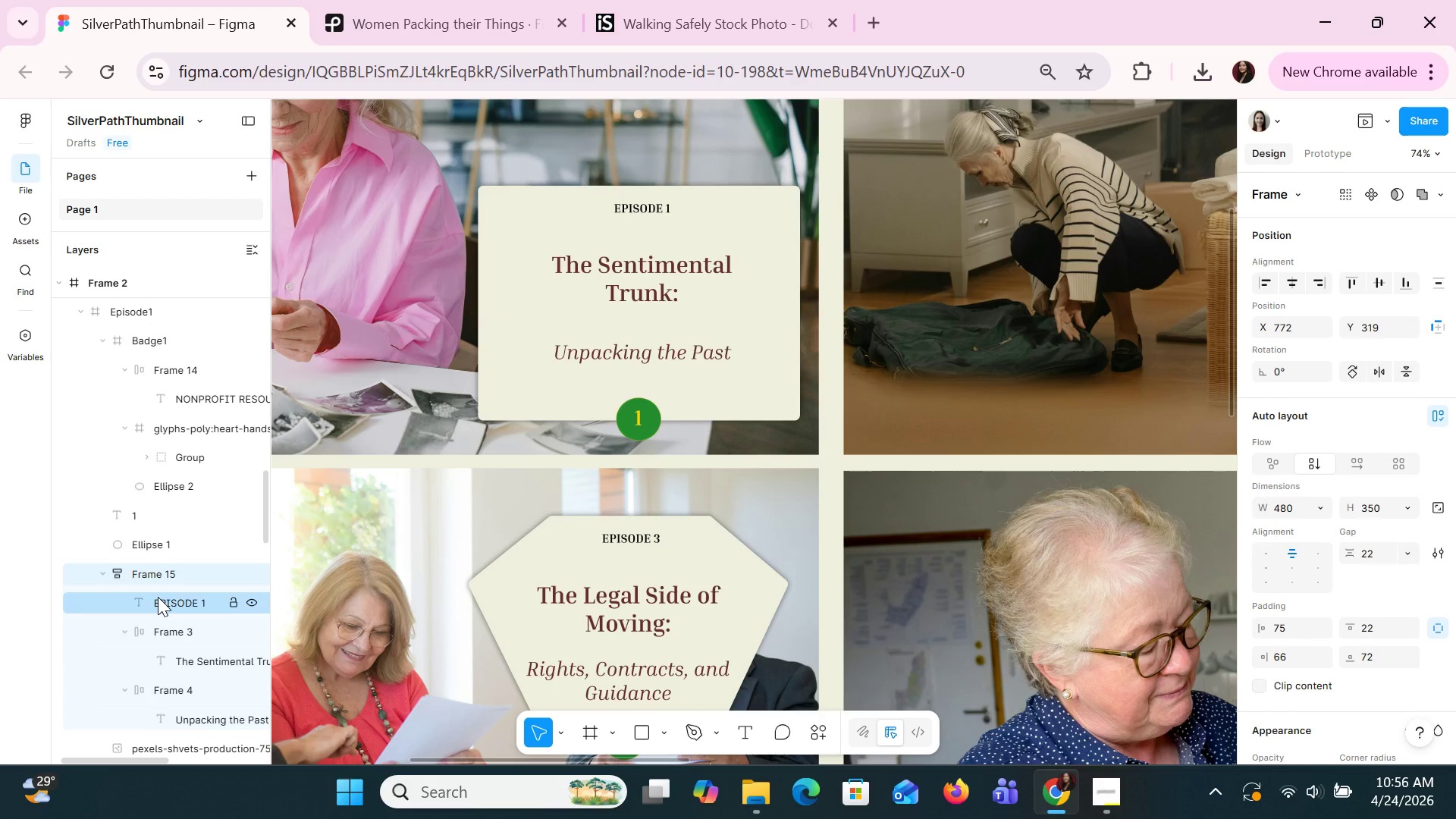 
key(Control+Z)
 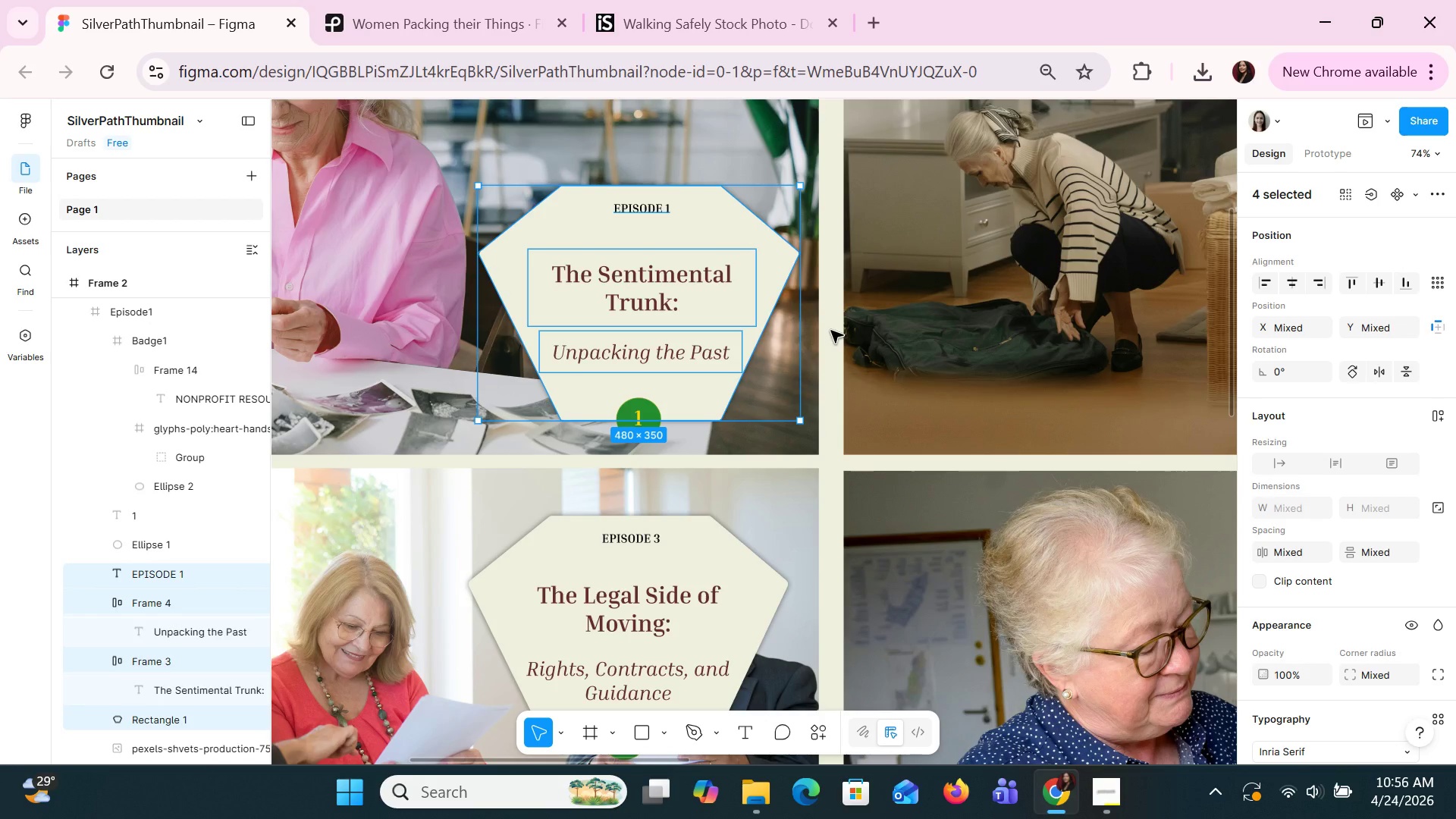 
wait(10.84)
 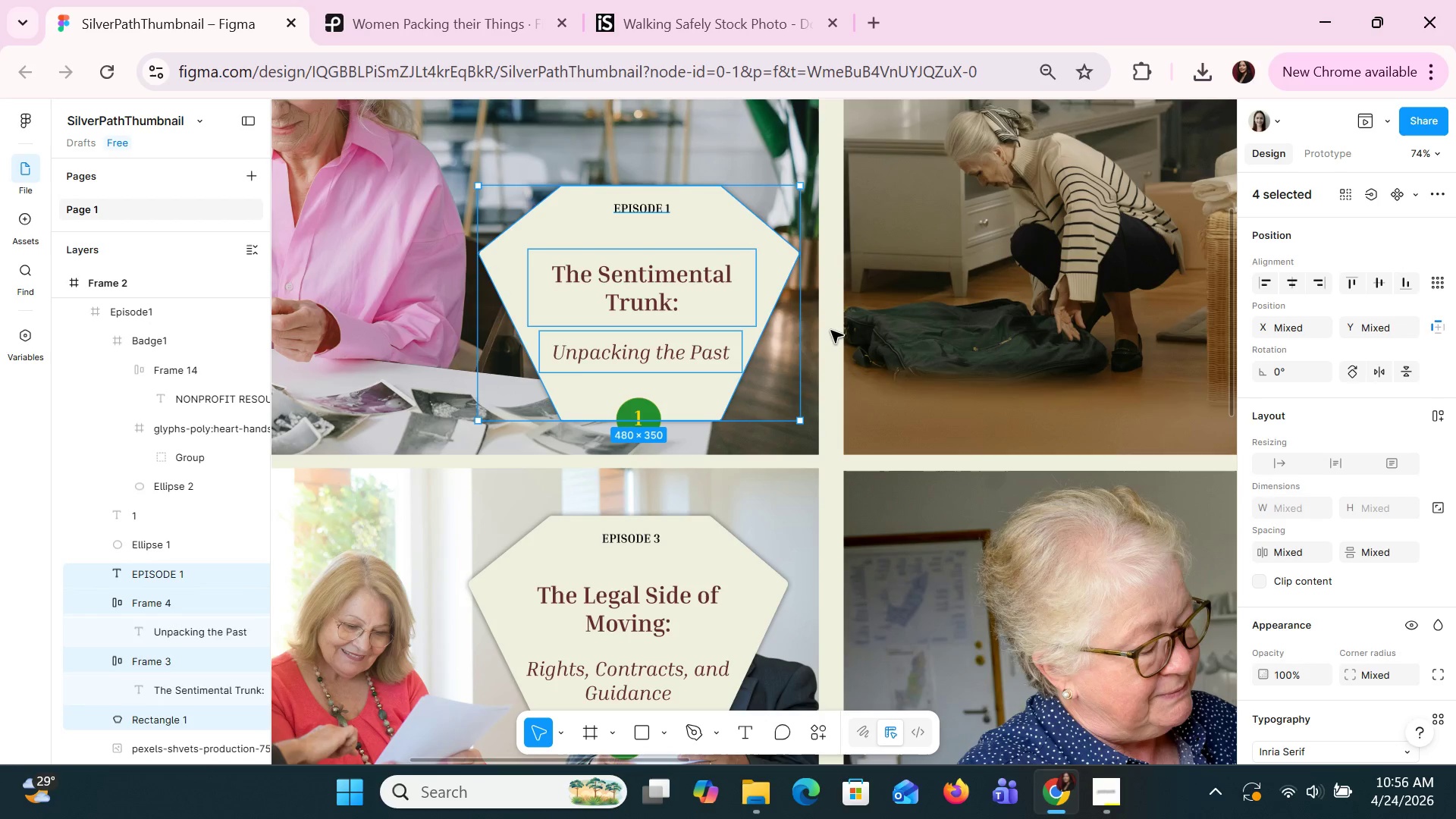 
key(Control+Z)
 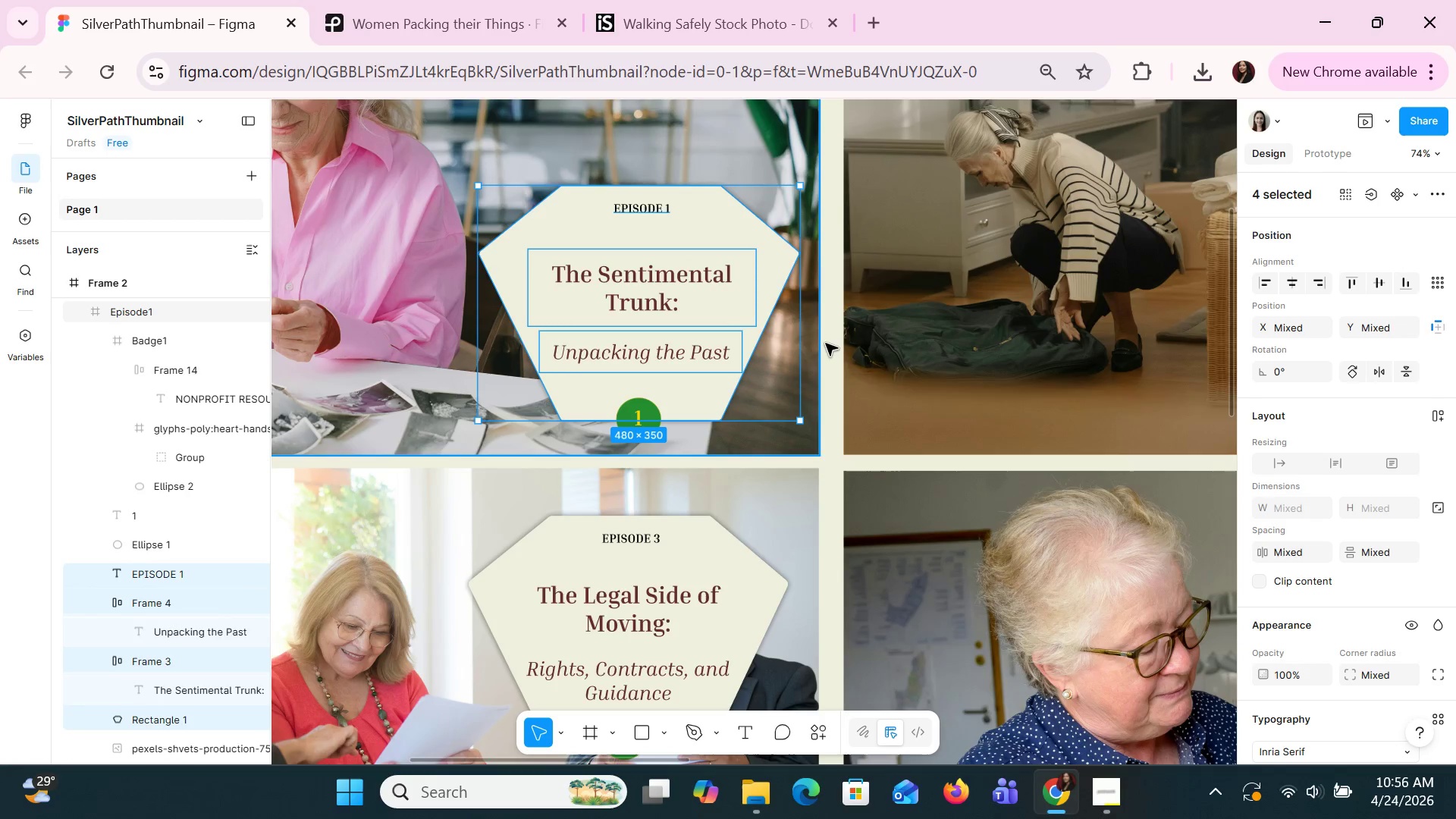 
left_click([830, 347])
 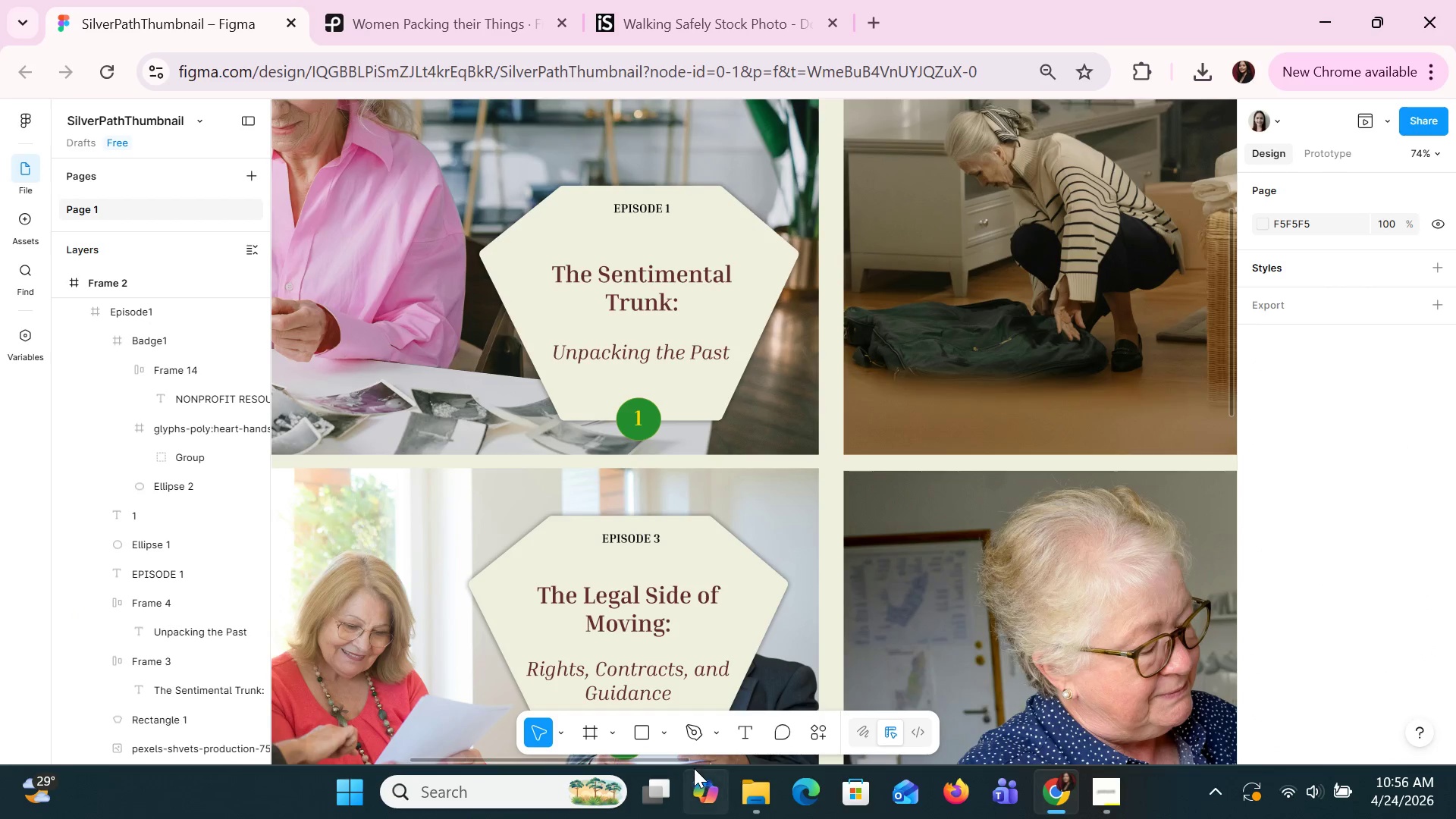 
left_click_drag(start_coordinate=[682, 761], to_coordinate=[555, 777])
 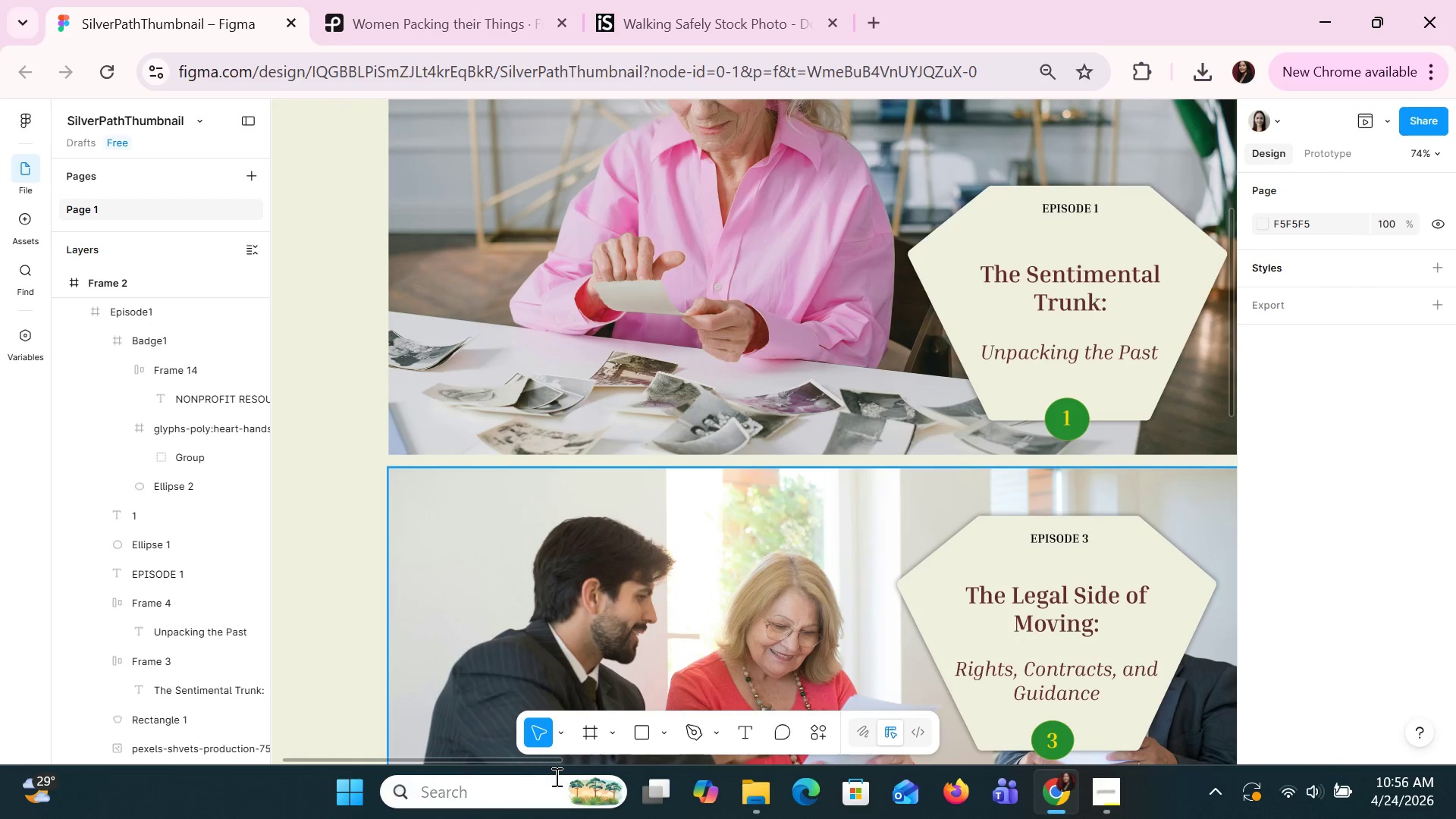 
left_click_drag(start_coordinate=[555, 777], to_coordinate=[559, 778])
 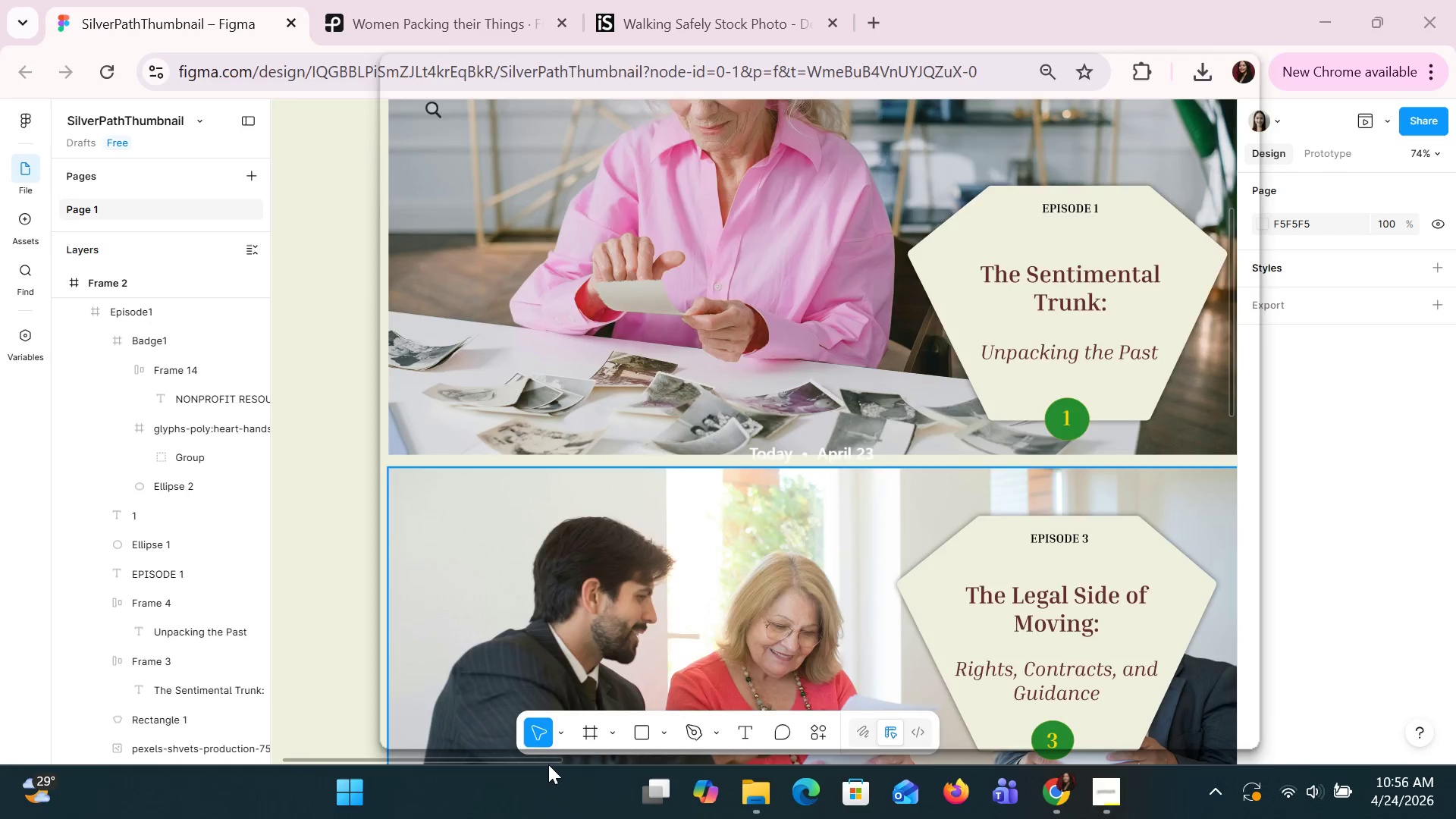 
left_click([547, 763])
 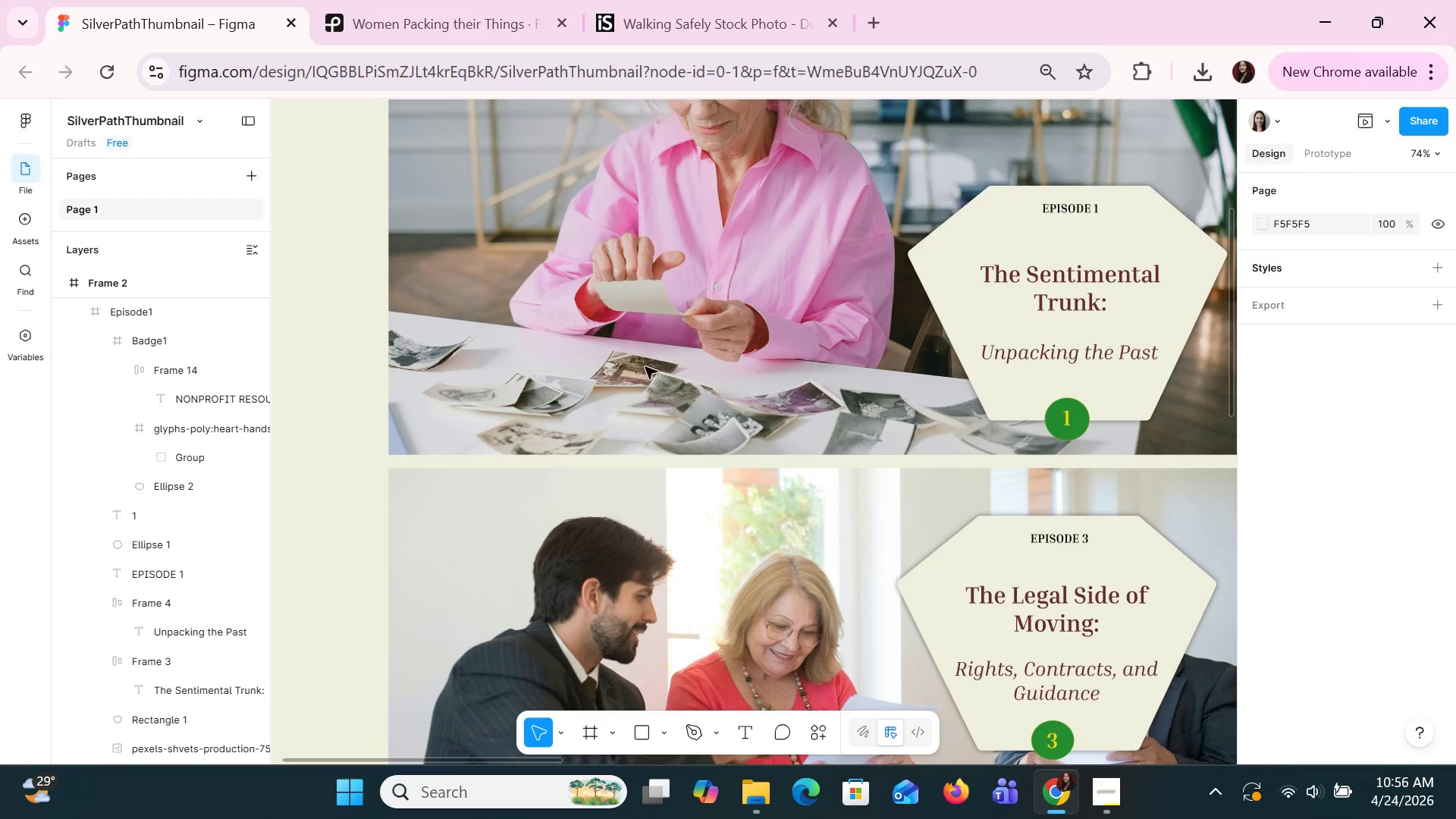 
scroll: coordinate [1128, 362], scroll_direction: up, amount: 2.0
 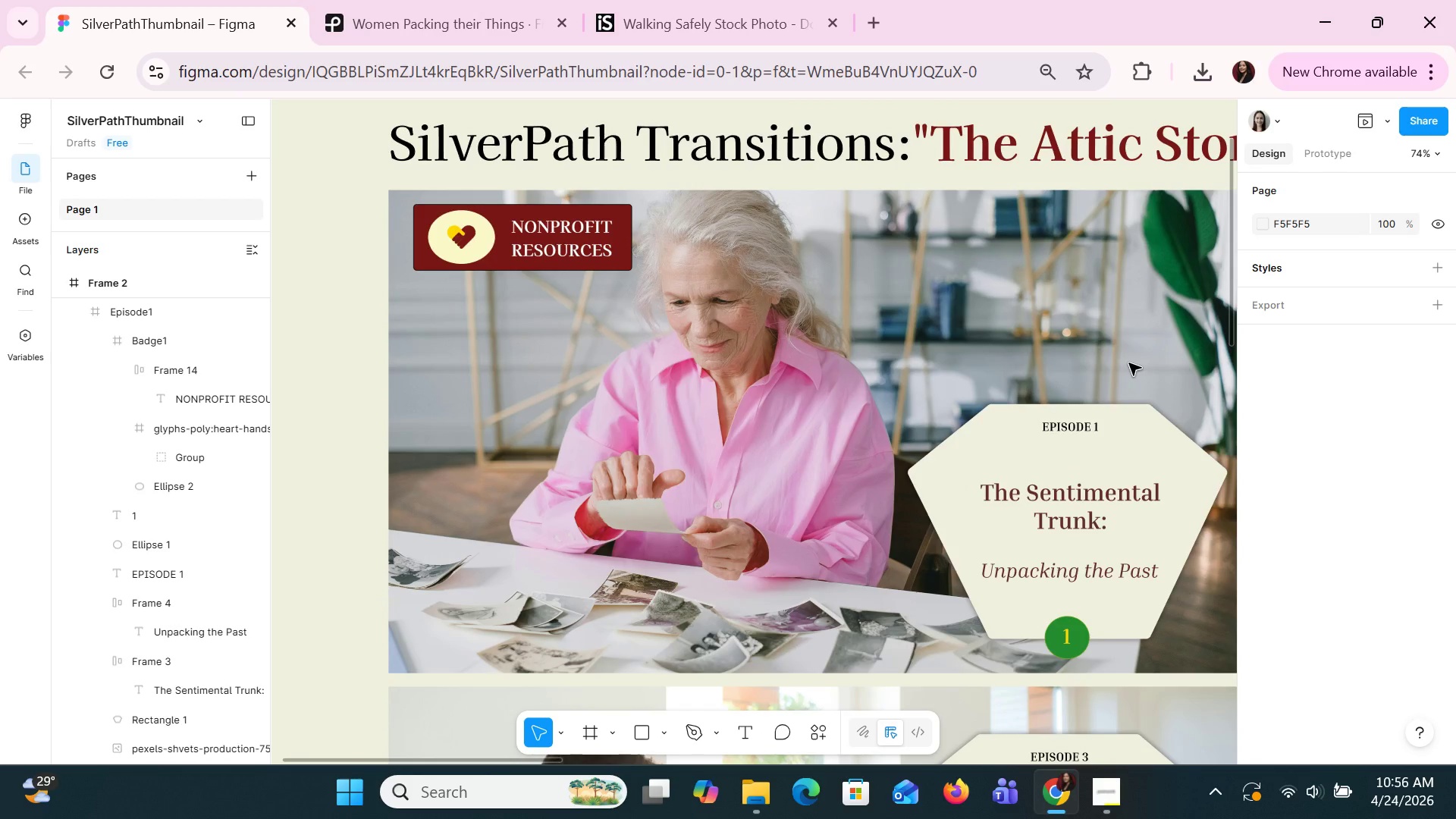 
scroll: coordinate [1128, 362], scroll_direction: none, amount: 0.0
 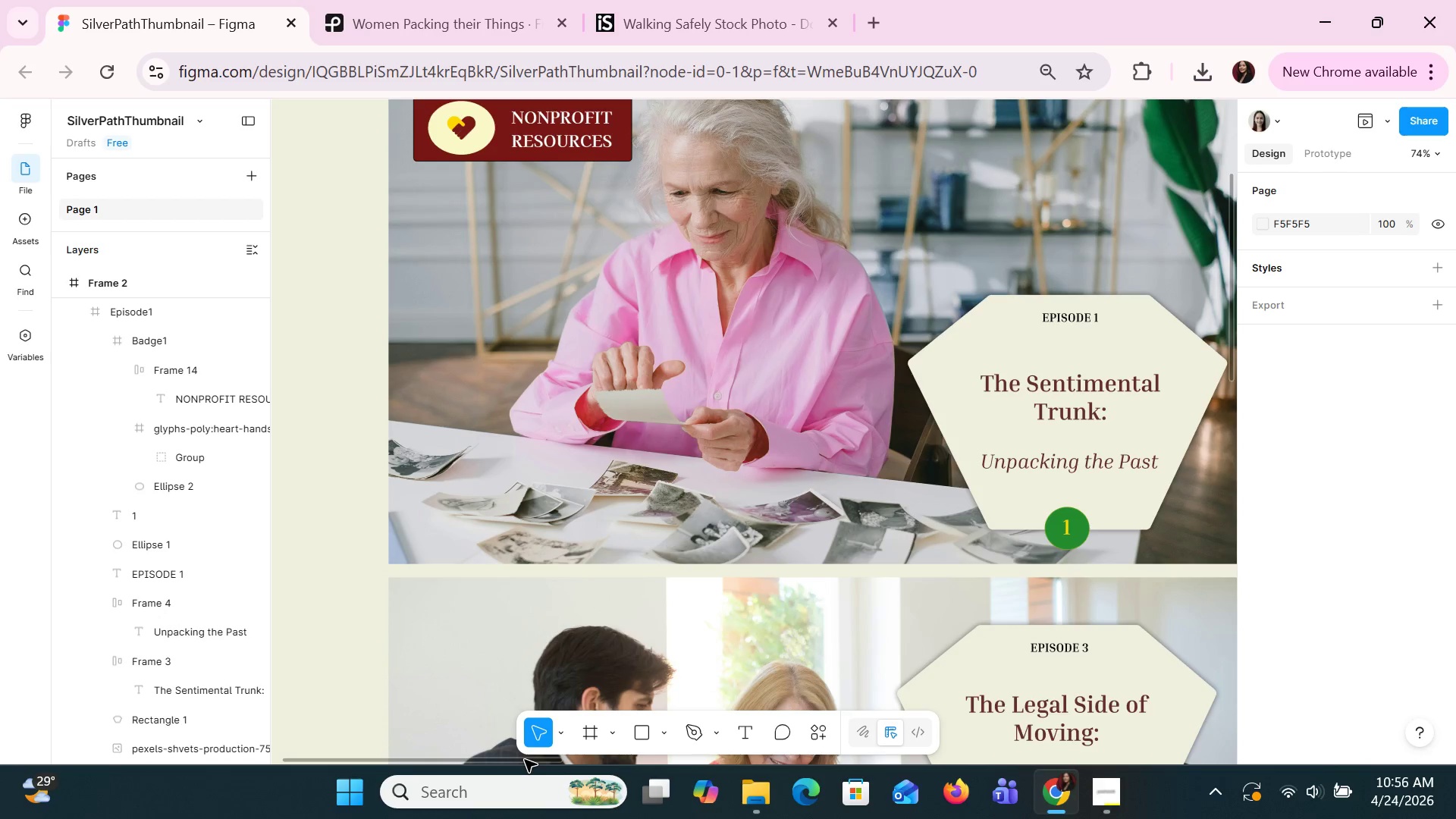 
left_click_drag(start_coordinate=[524, 759], to_coordinate=[640, 777])
 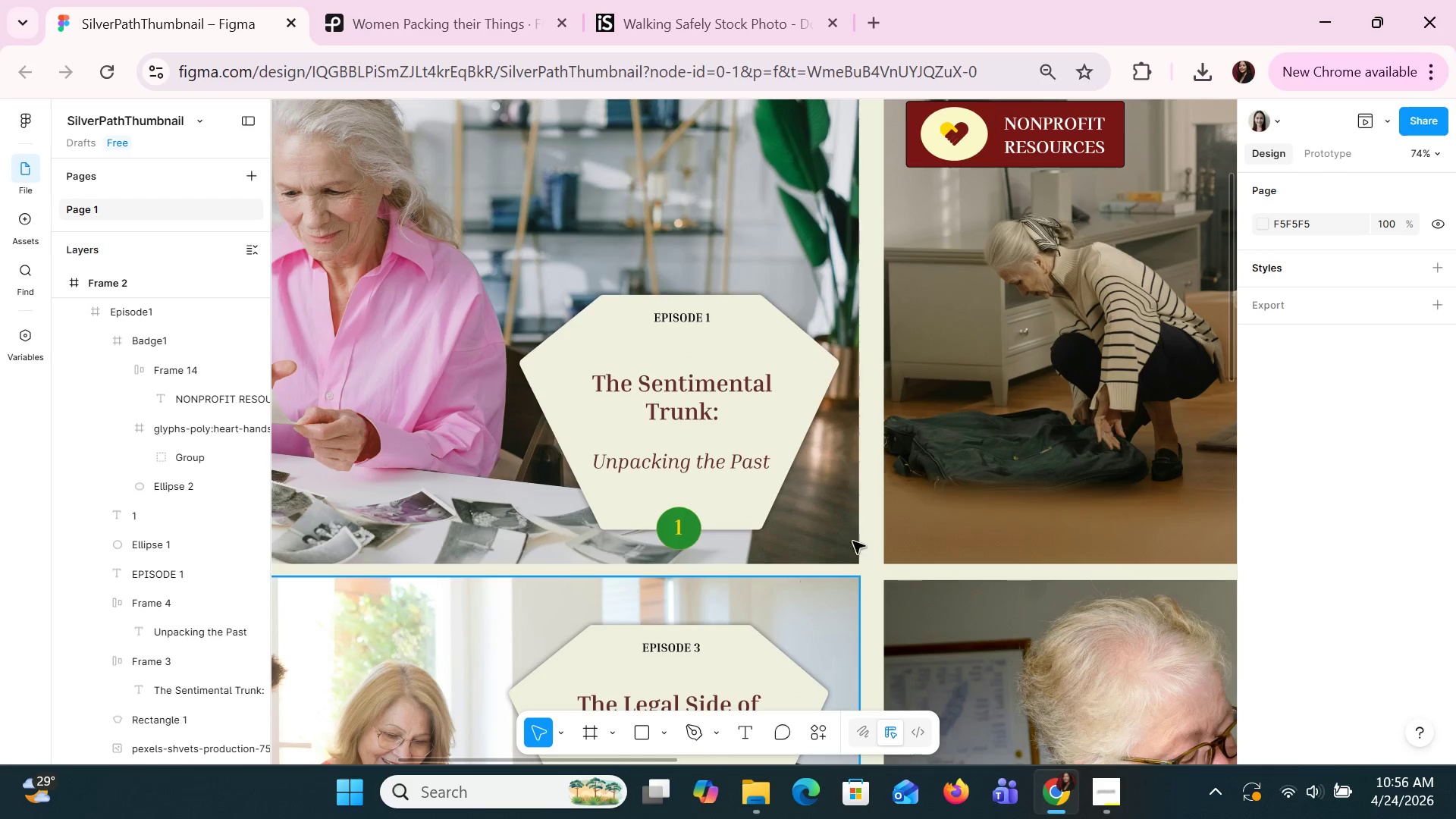 
hold_key(key=ControlLeft, duration=0.98)
scroll: coordinate [1136, 361], scroll_direction: down, amount: 4.0
 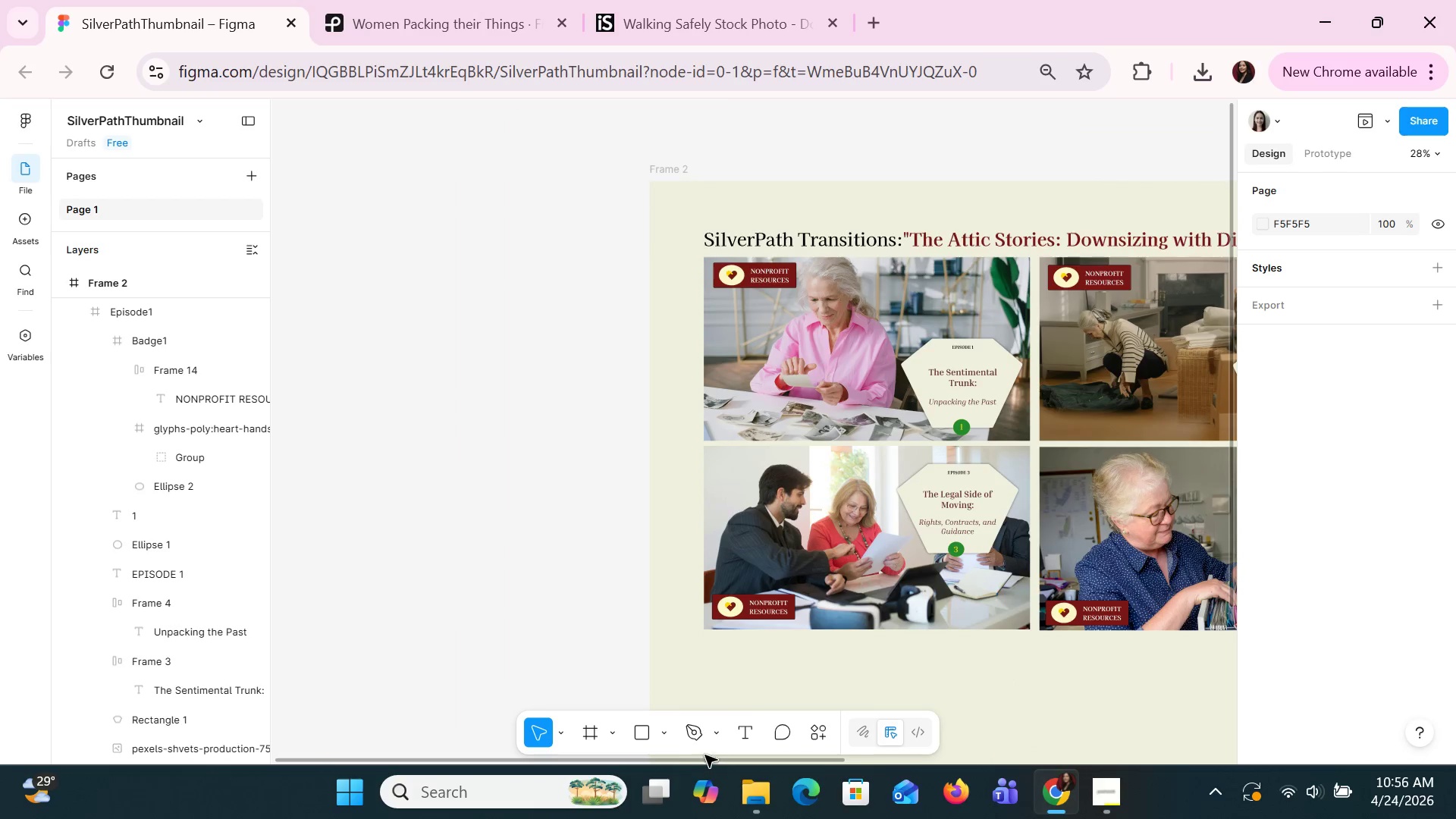 
left_click_drag(start_coordinate=[702, 753], to_coordinate=[749, 761])
 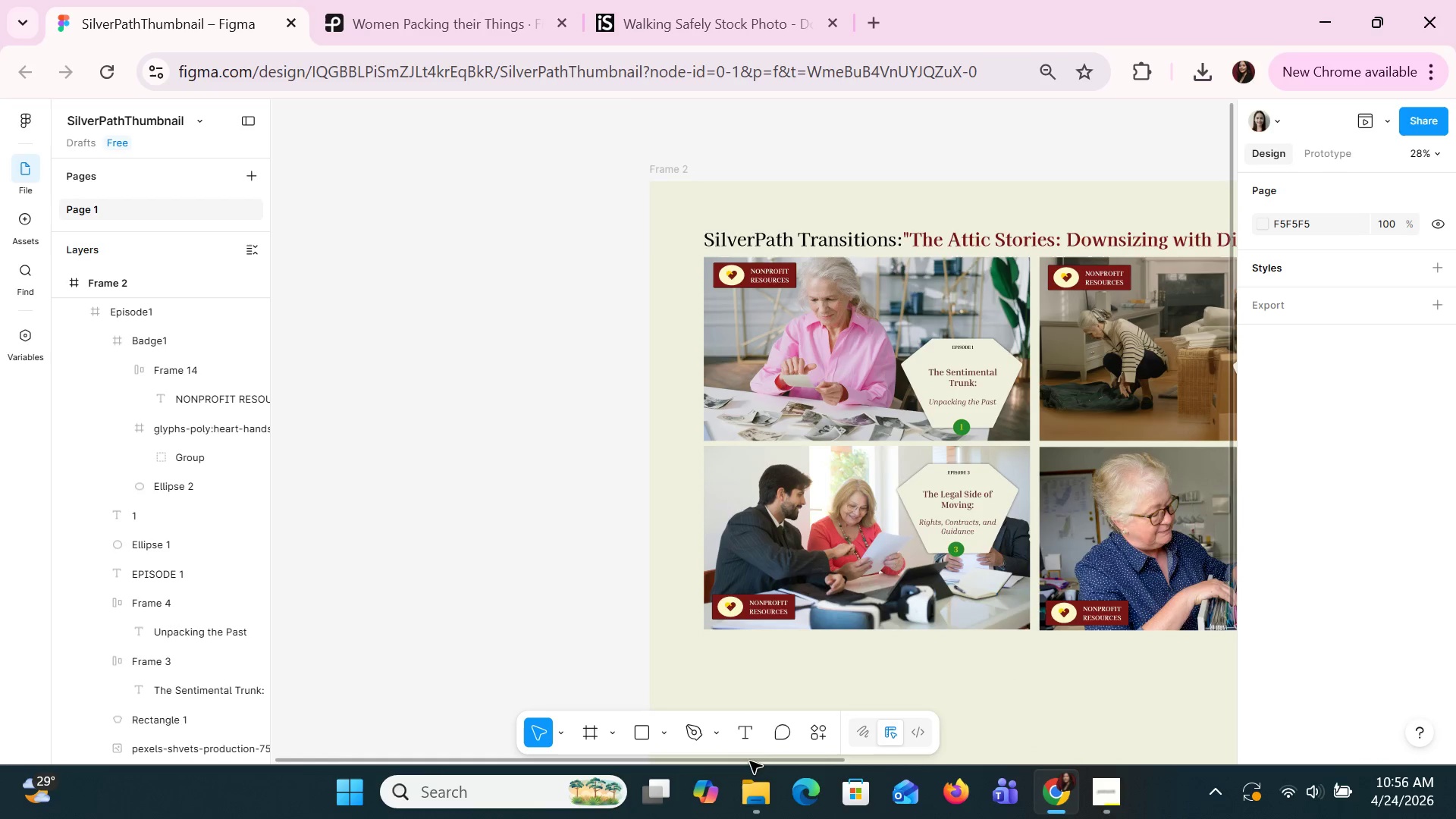 
left_click_drag(start_coordinate=[749, 761], to_coordinate=[817, 752])
 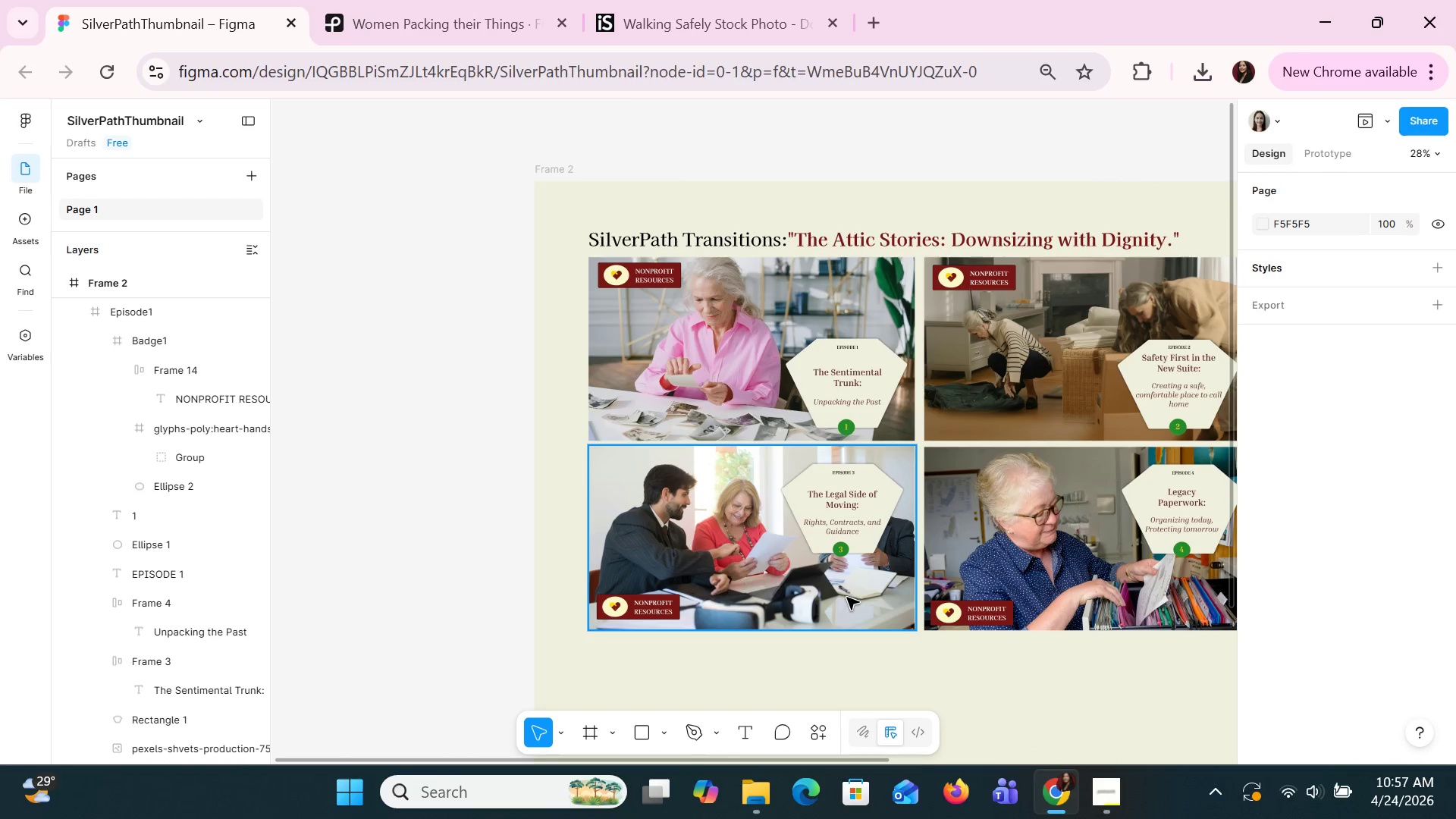 
hold_key(key=ControlLeft, duration=0.88)
scroll: coordinate [845, 585], scroll_direction: up, amount: 2.0
 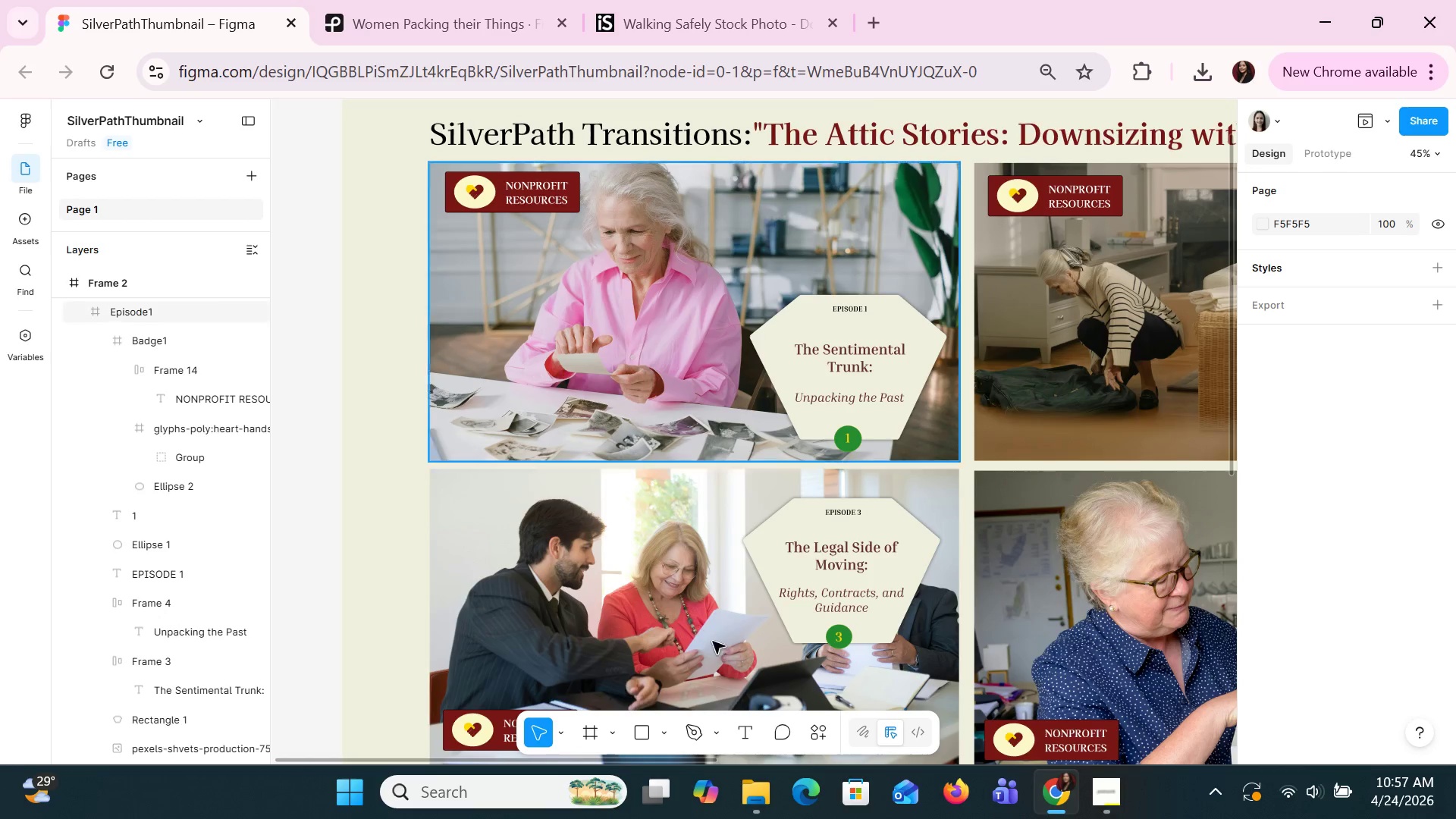 
hold_key(key=ControlLeft, duration=1.36)
scroll: coordinate [862, 472], scroll_direction: up, amount: 3.0
 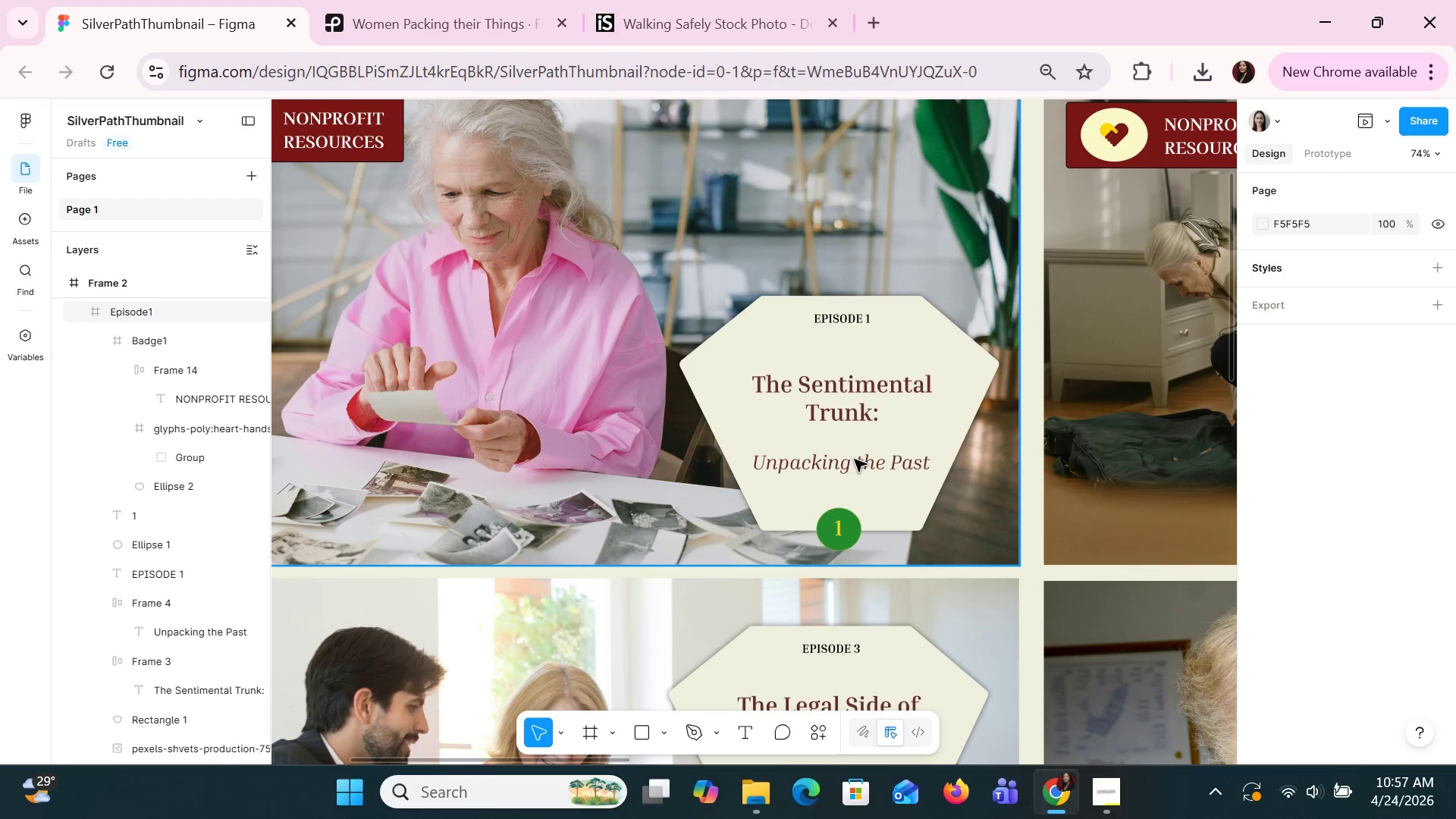 
double_click([854, 459])
 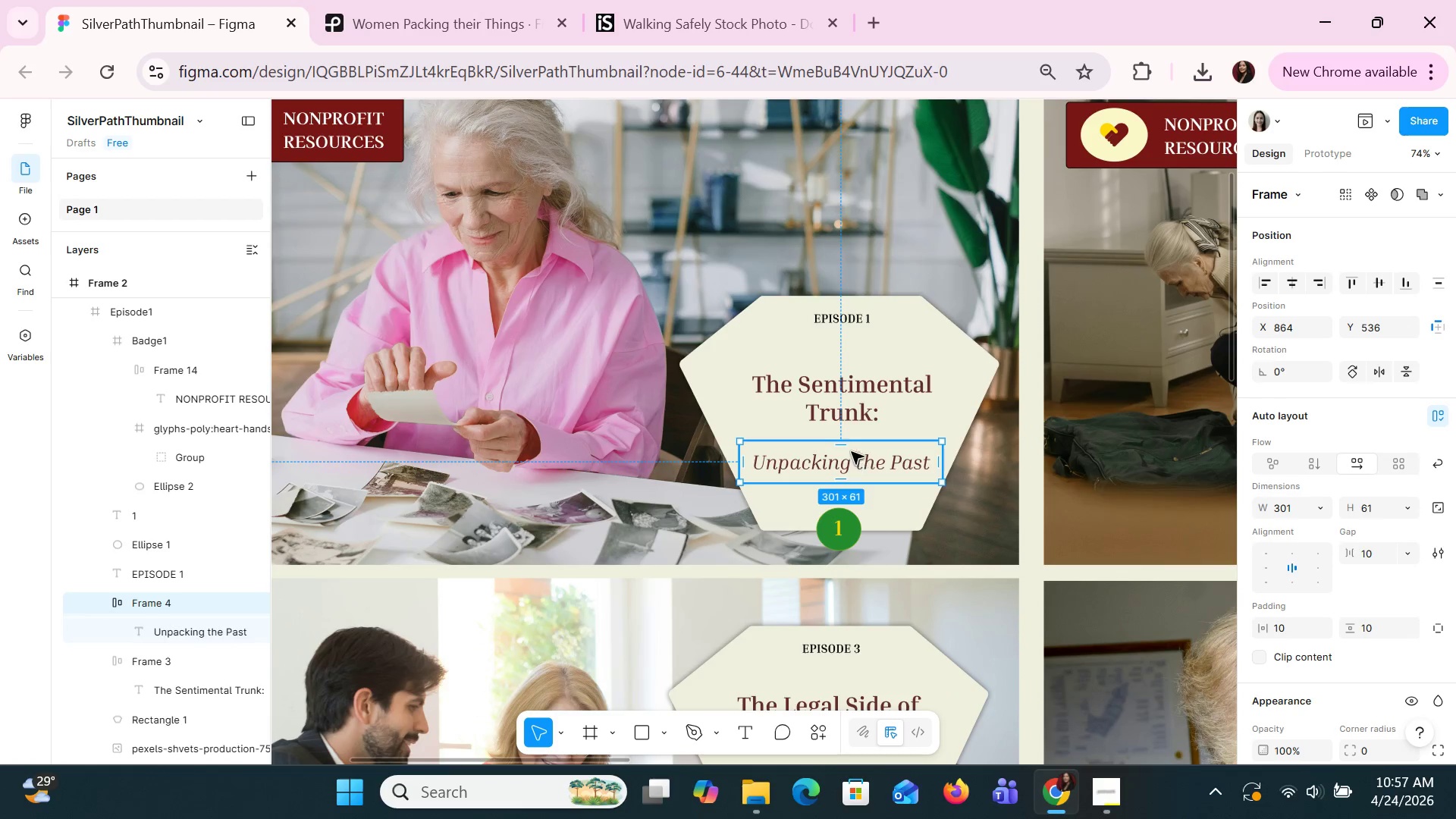 
double_click([851, 422])
 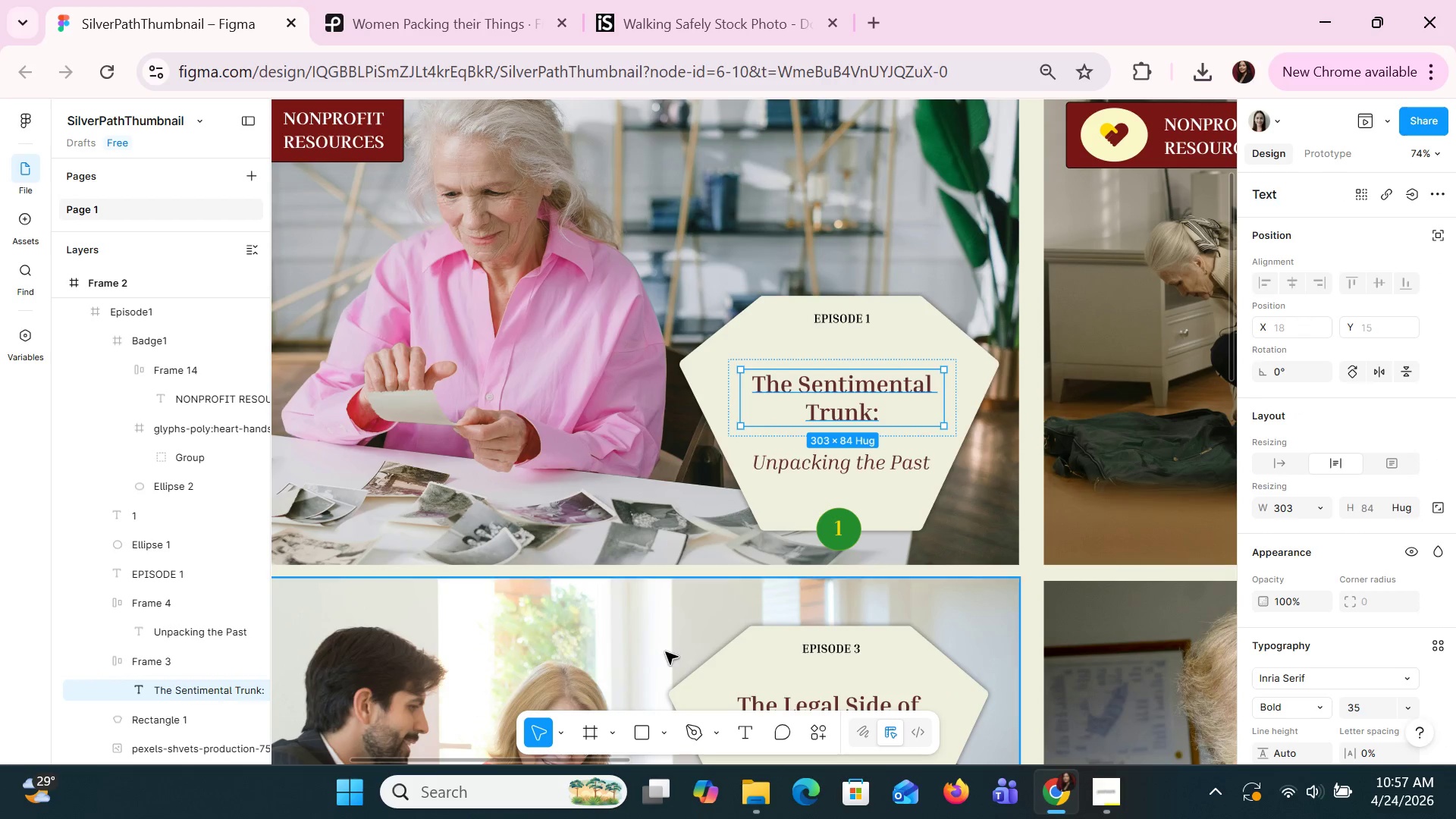 
left_click_drag(start_coordinate=[600, 762], to_coordinate=[500, 762])
 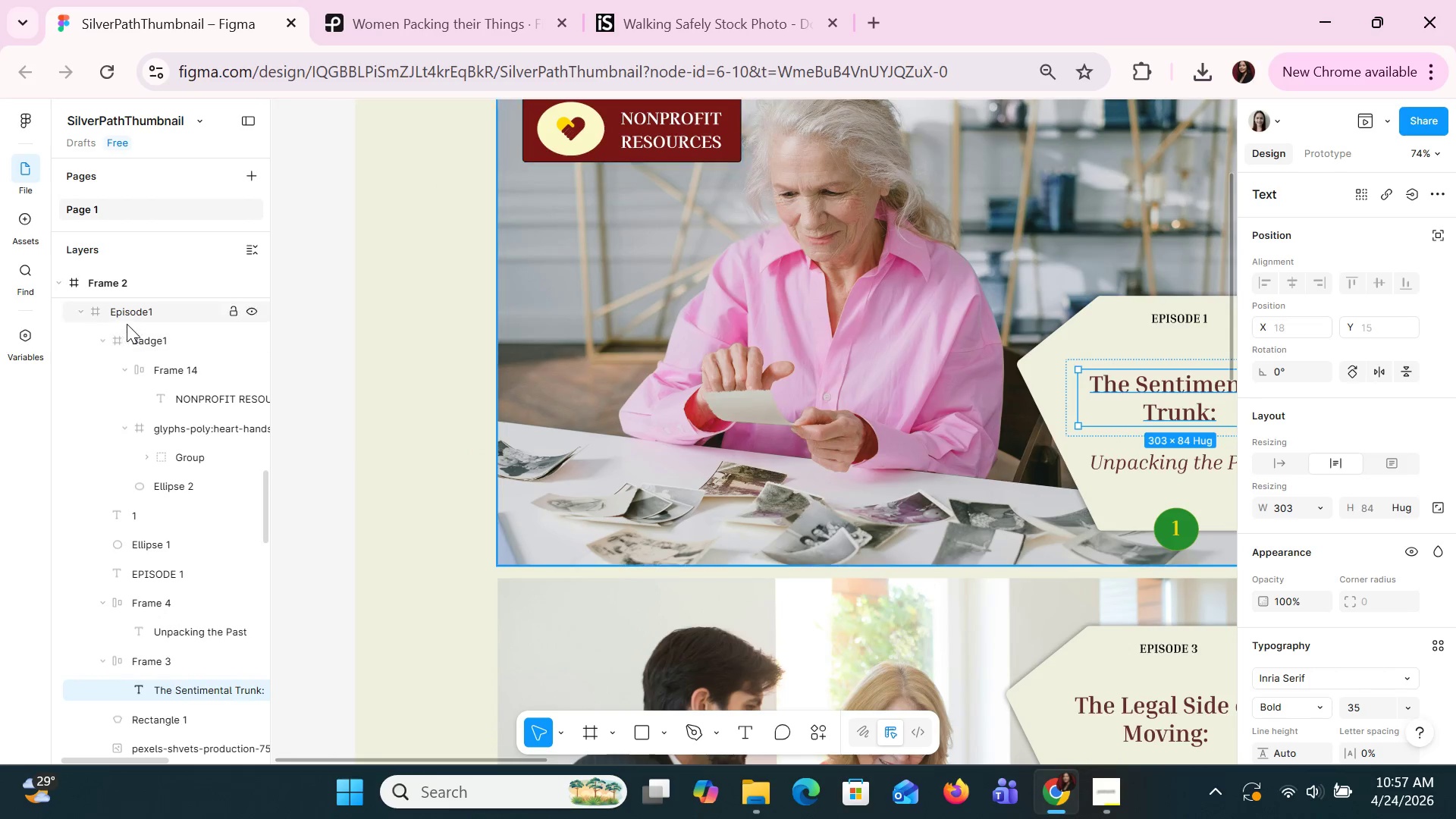 
left_click([127, 319])
 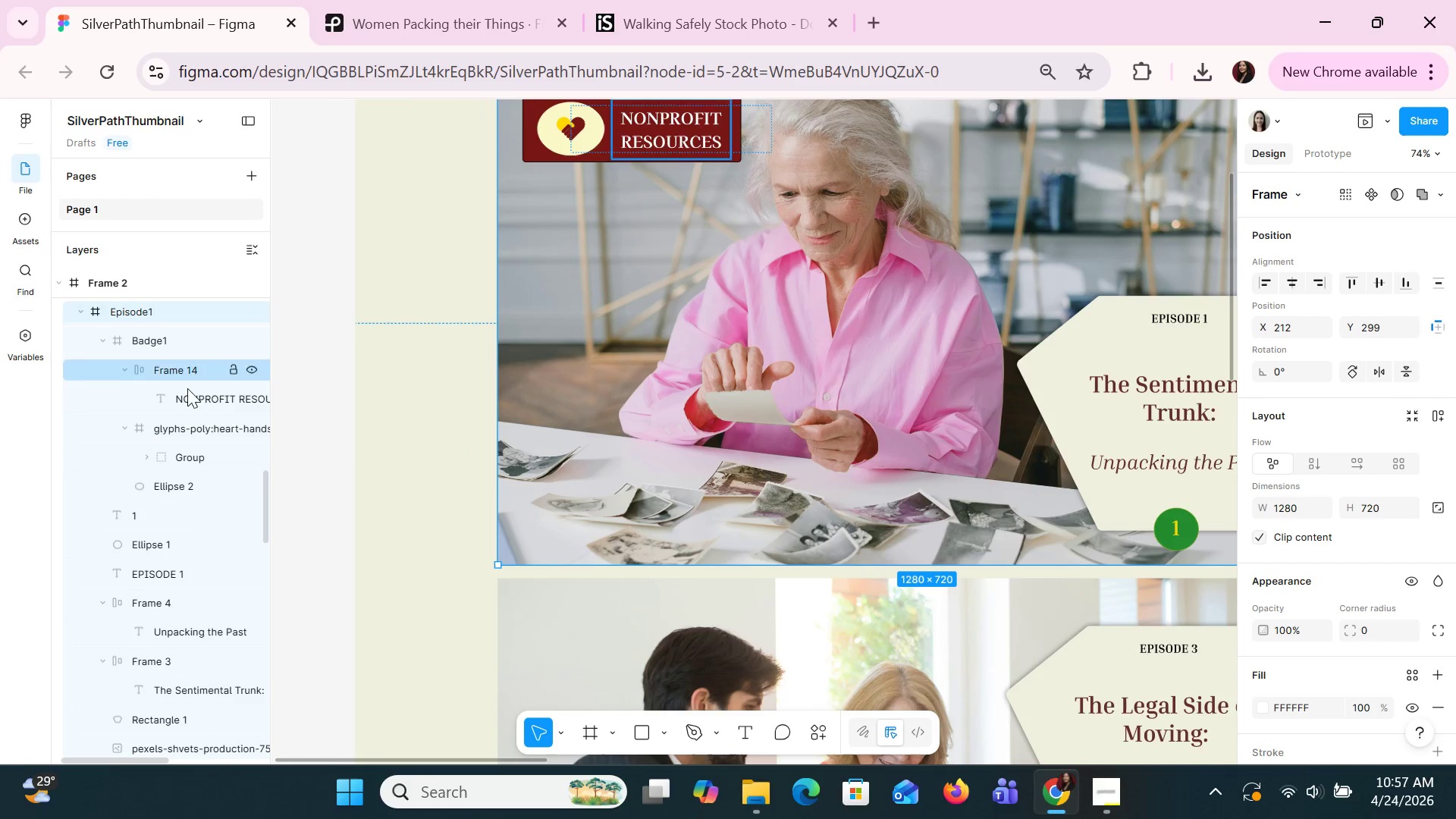 
scroll: coordinate [165, 435], scroll_direction: up, amount: 24.0
 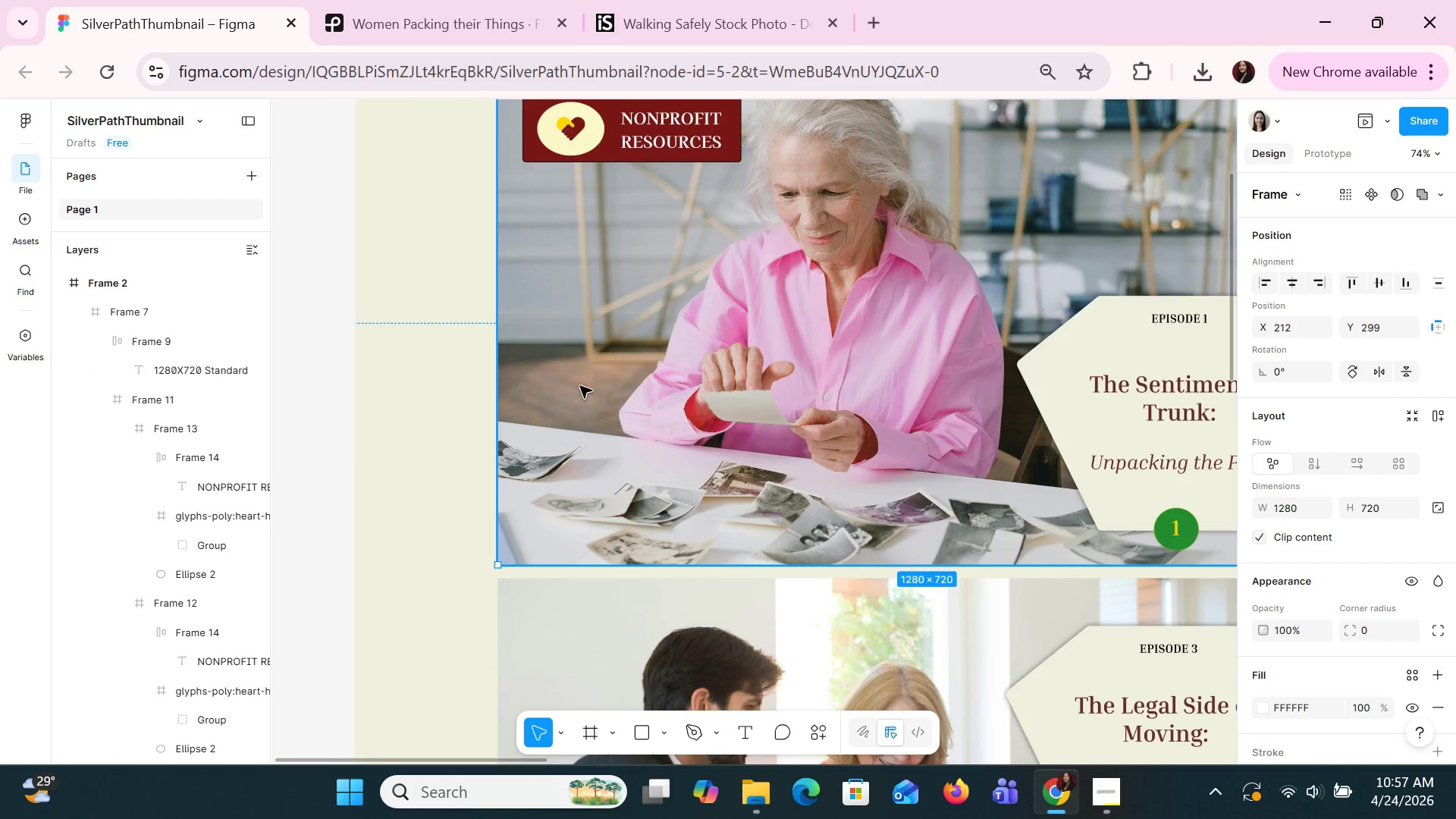 
scroll: coordinate [146, 537], scroll_direction: down, amount: 1.0
 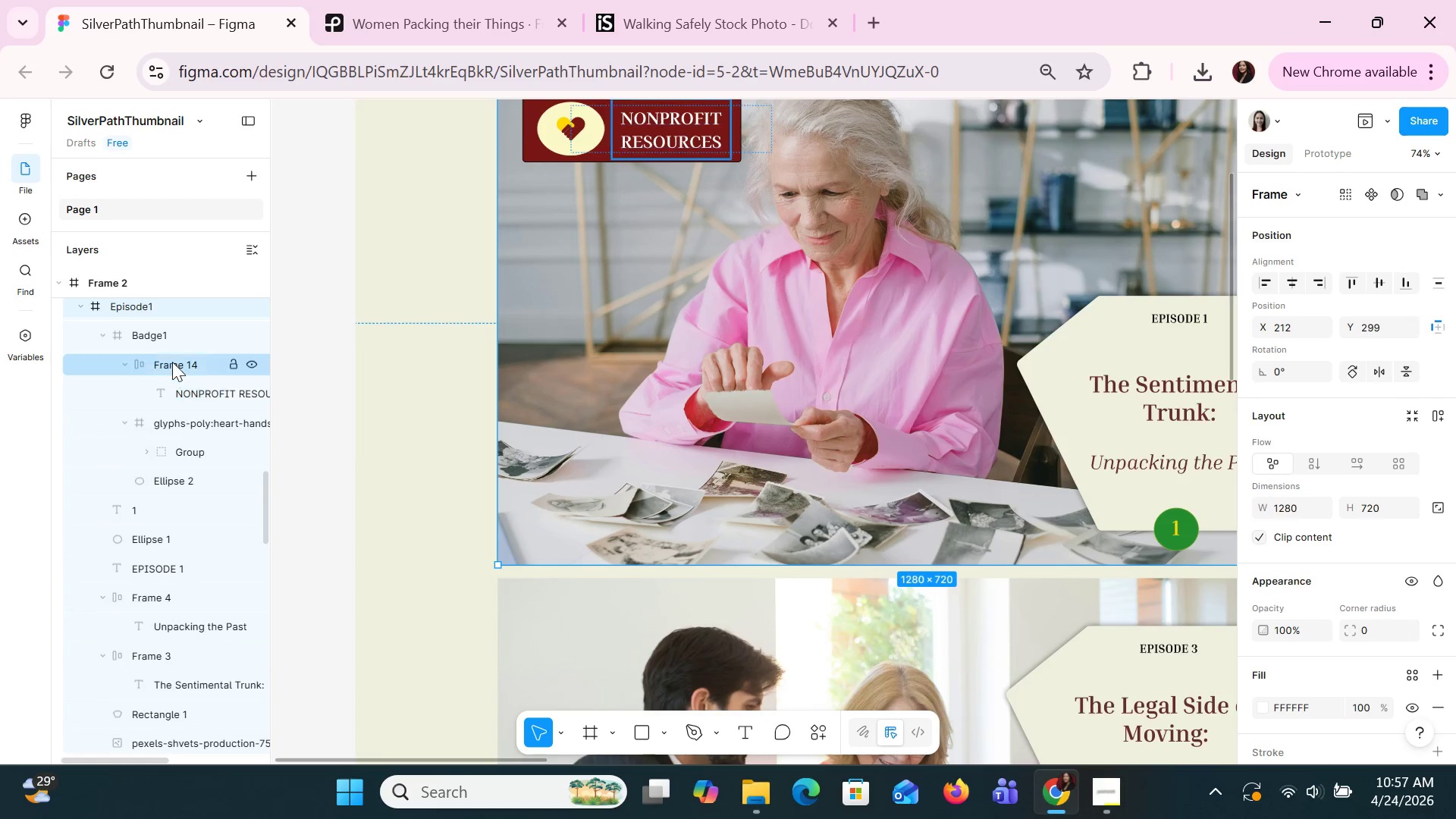 
left_click([168, 343])
 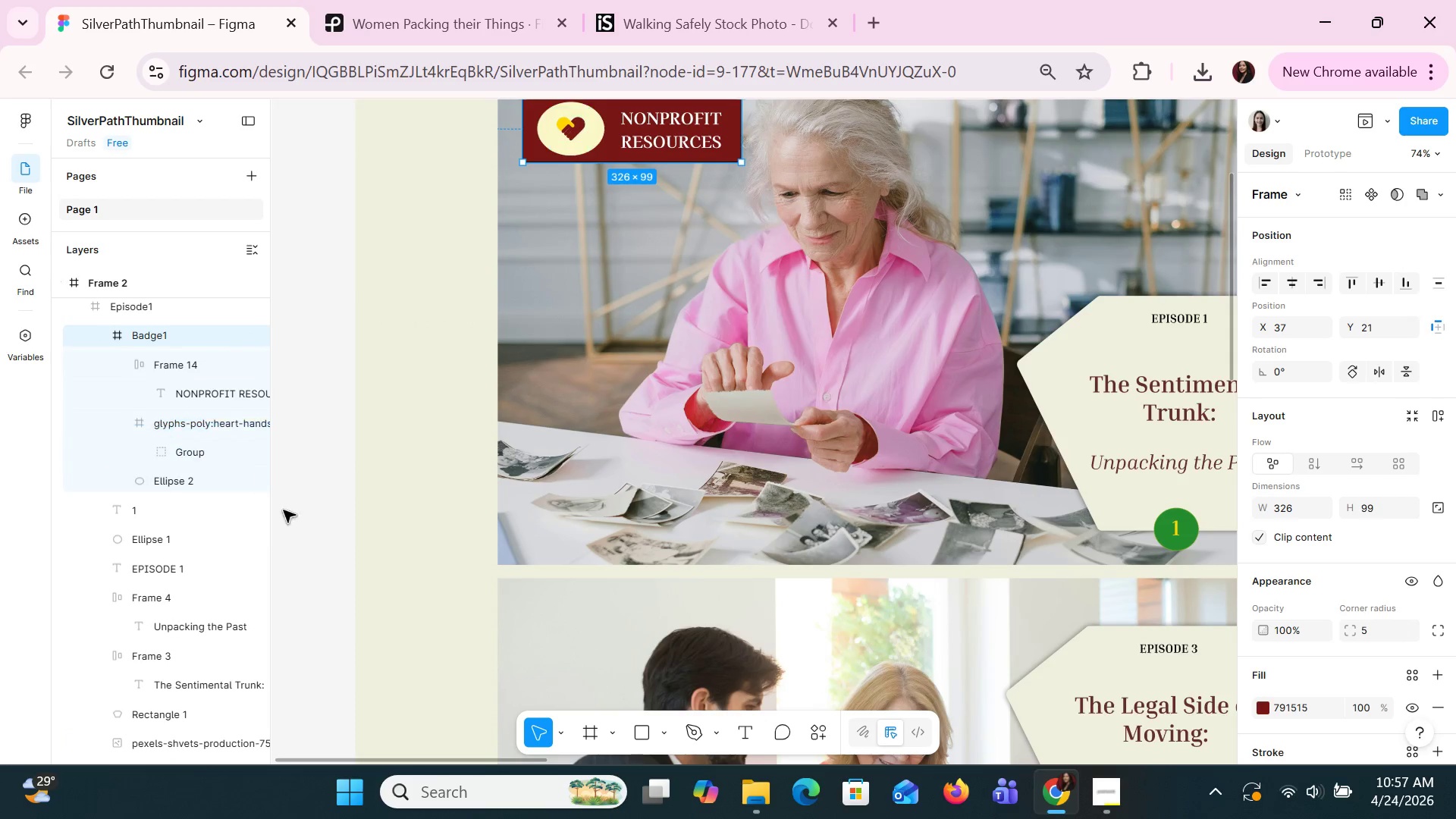 
hold_key(key=ControlLeft, duration=0.91)
scroll: coordinate [626, 485], scroll_direction: down, amount: 1.0
 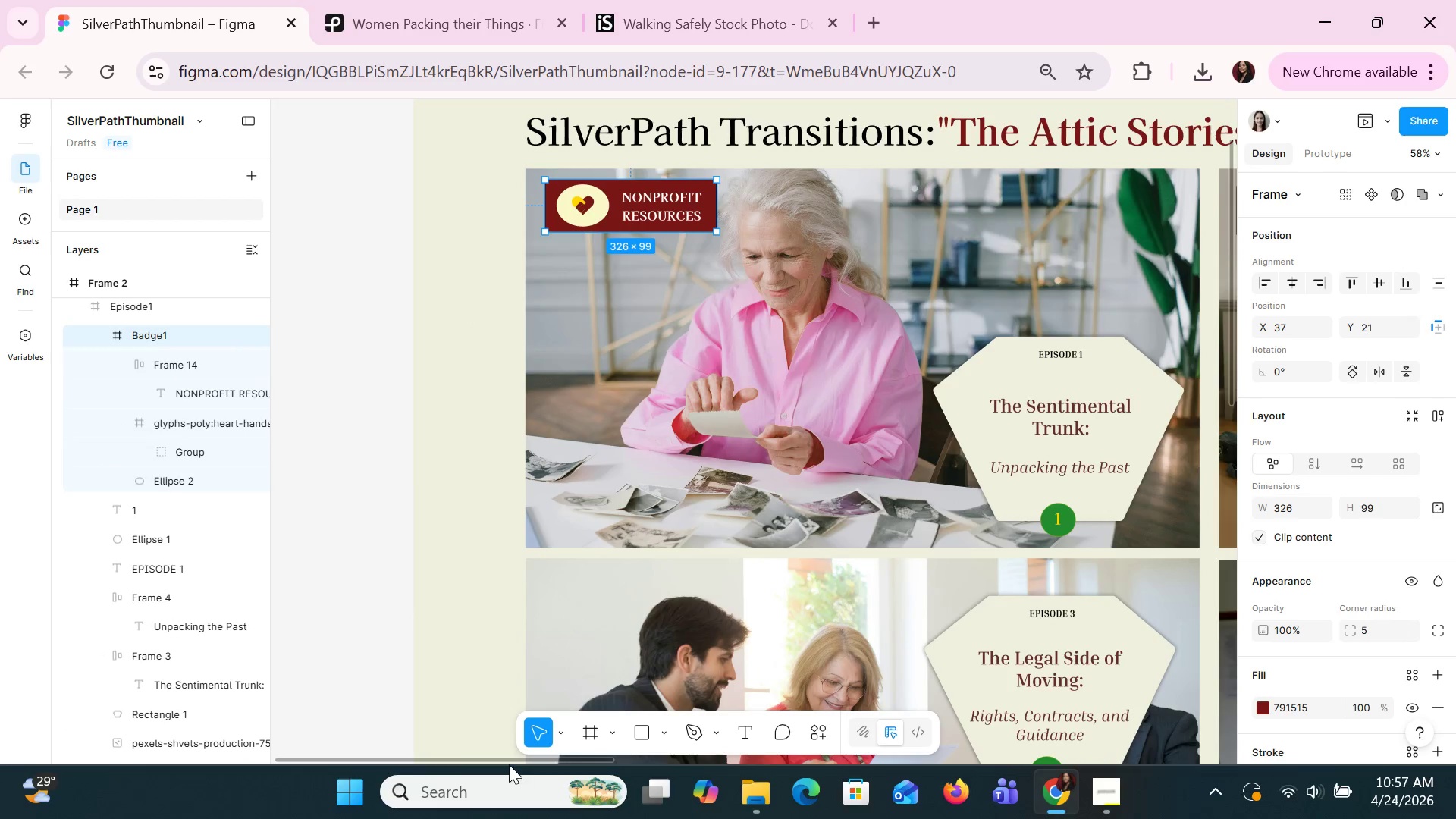 
left_click_drag(start_coordinate=[507, 763], to_coordinate=[549, 769])
 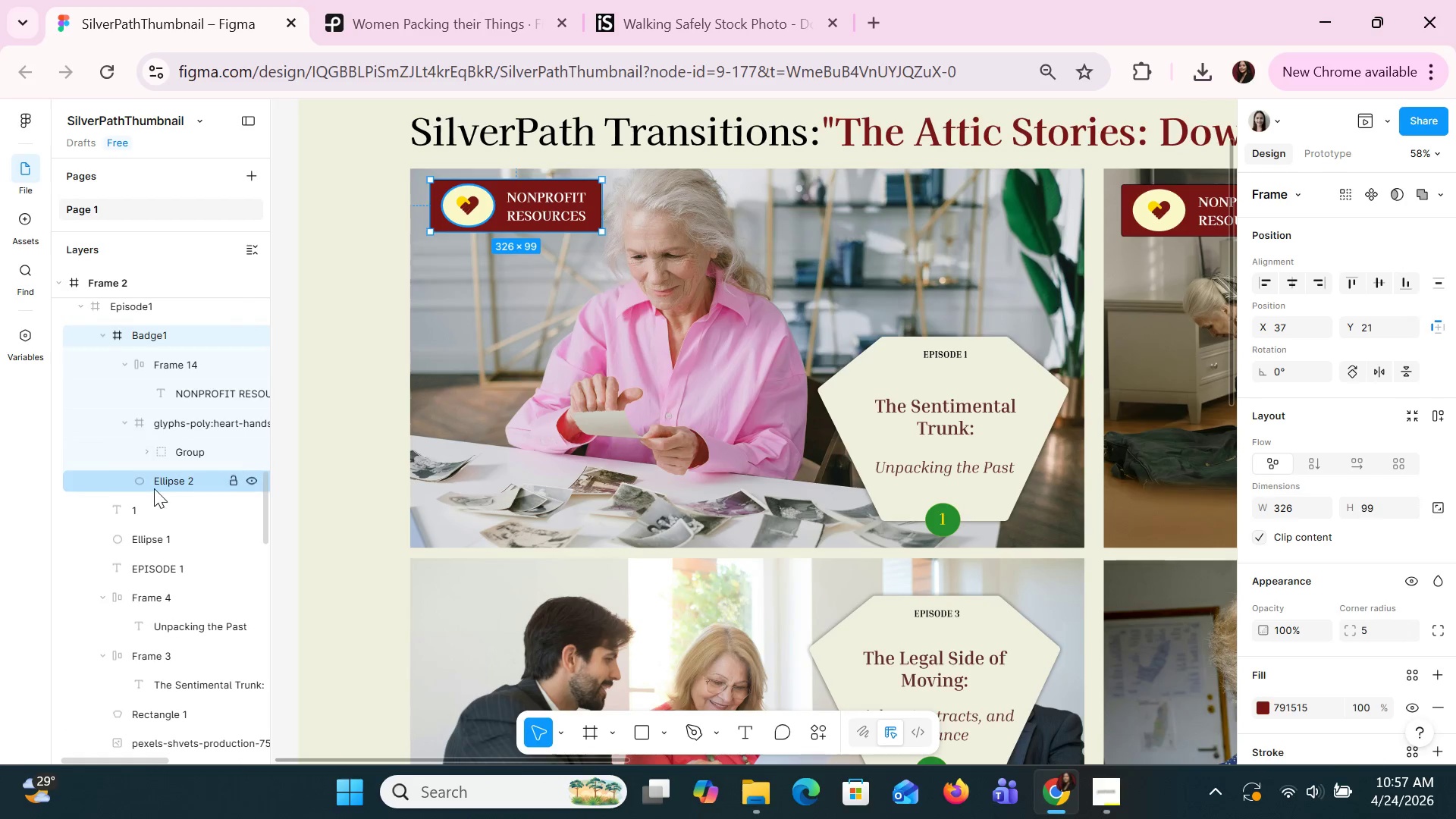 
left_click([149, 497])
 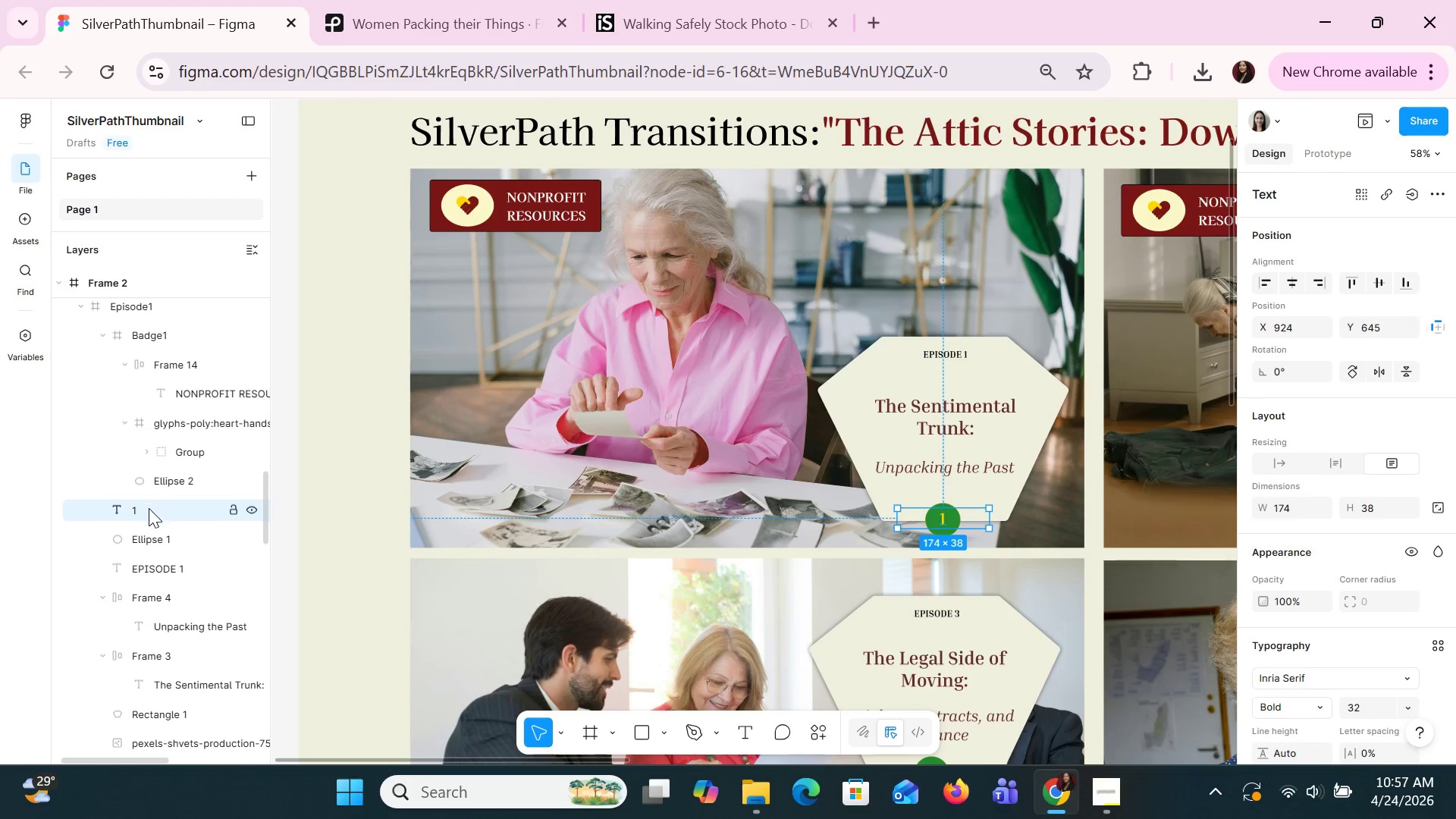 
hold_key(key=ShiftLeft, duration=1.5)
left_click([151, 531])
 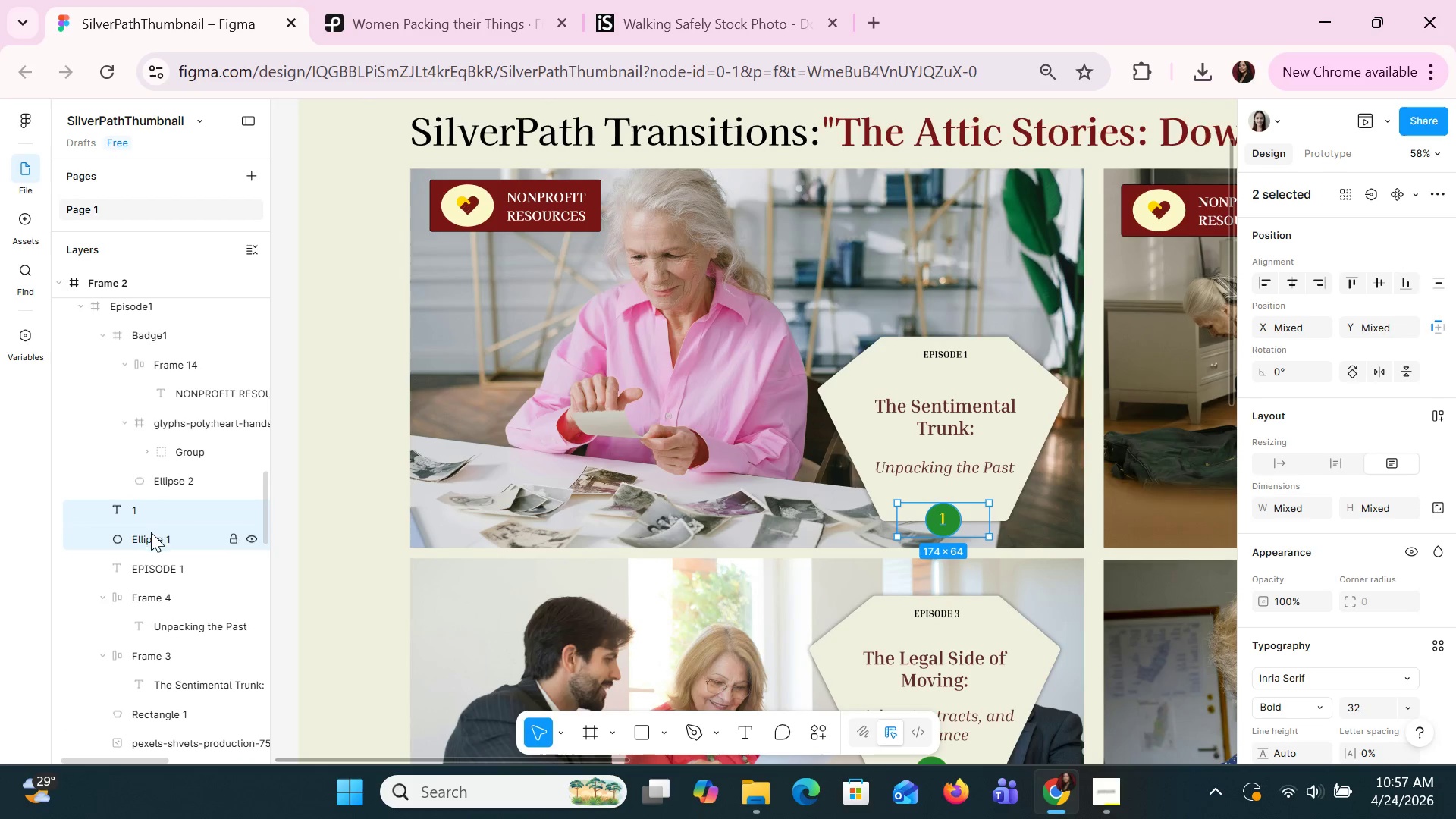 
hold_key(key=ShiftLeft, duration=1.51)
left_click([165, 569])
 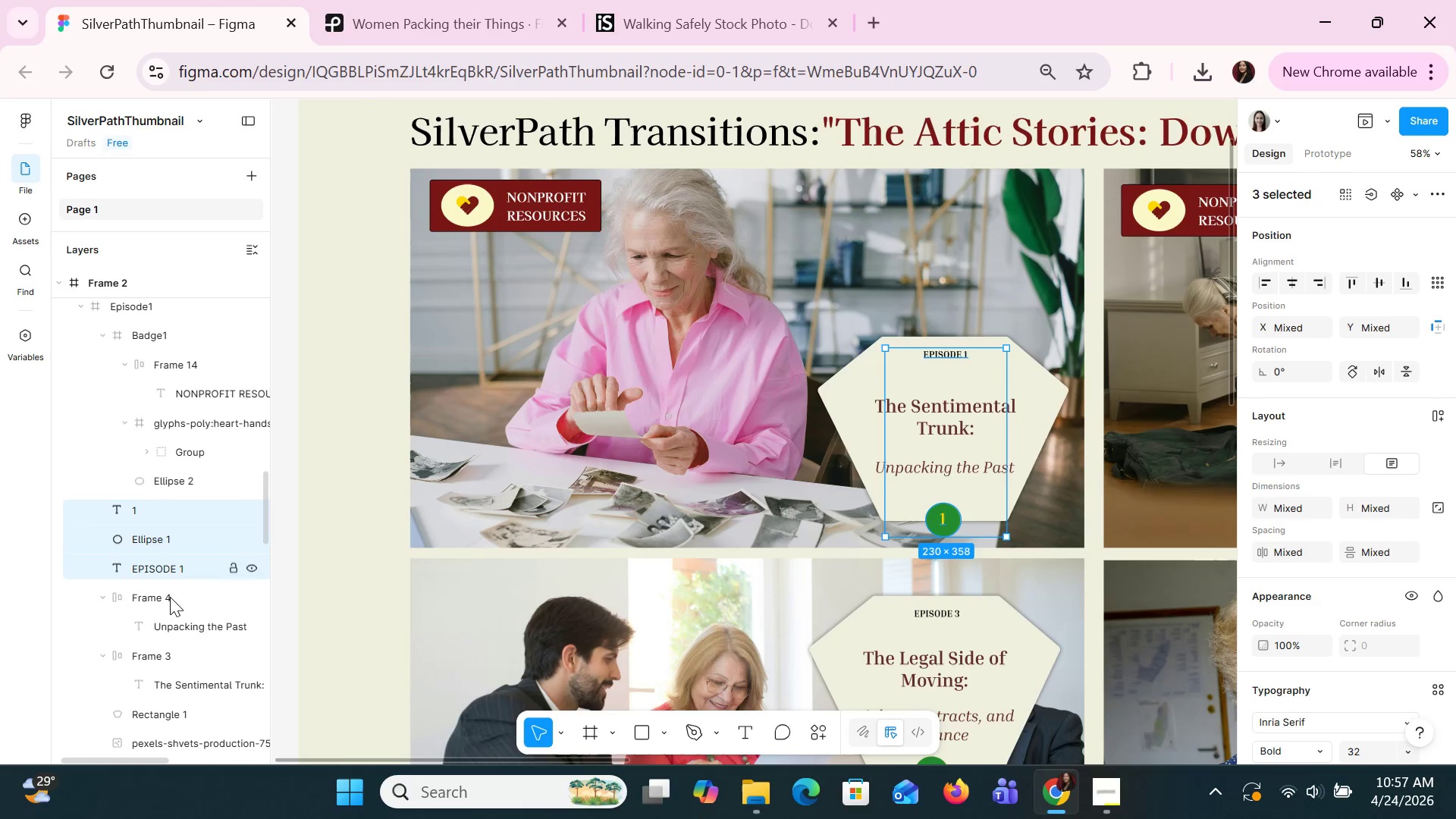 
left_click([170, 597])
 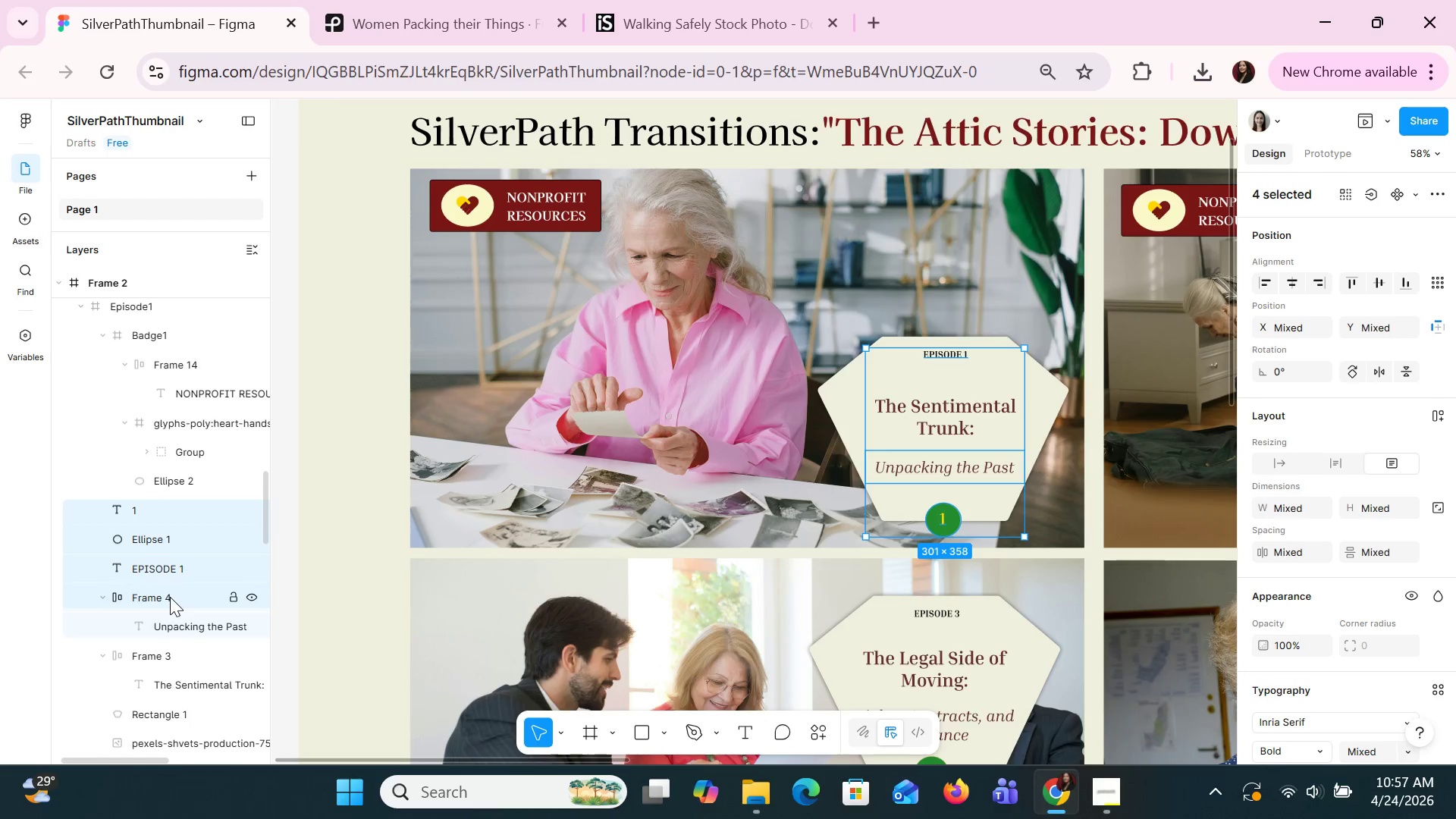 
hold_key(key=ShiftLeft, duration=1.5)
 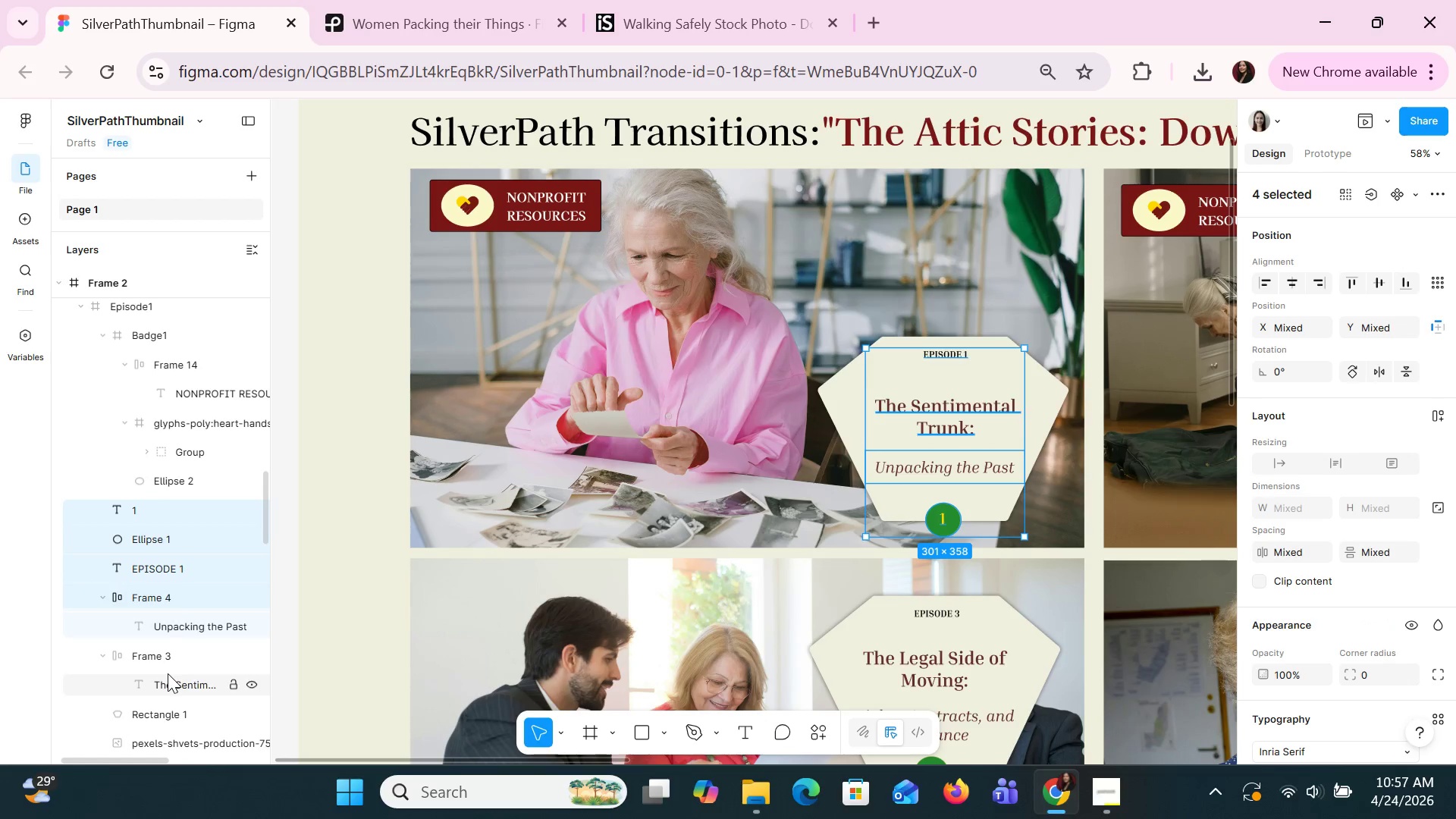 
hold_key(key=ShiftLeft, duration=1.52)
left_click([165, 658])
 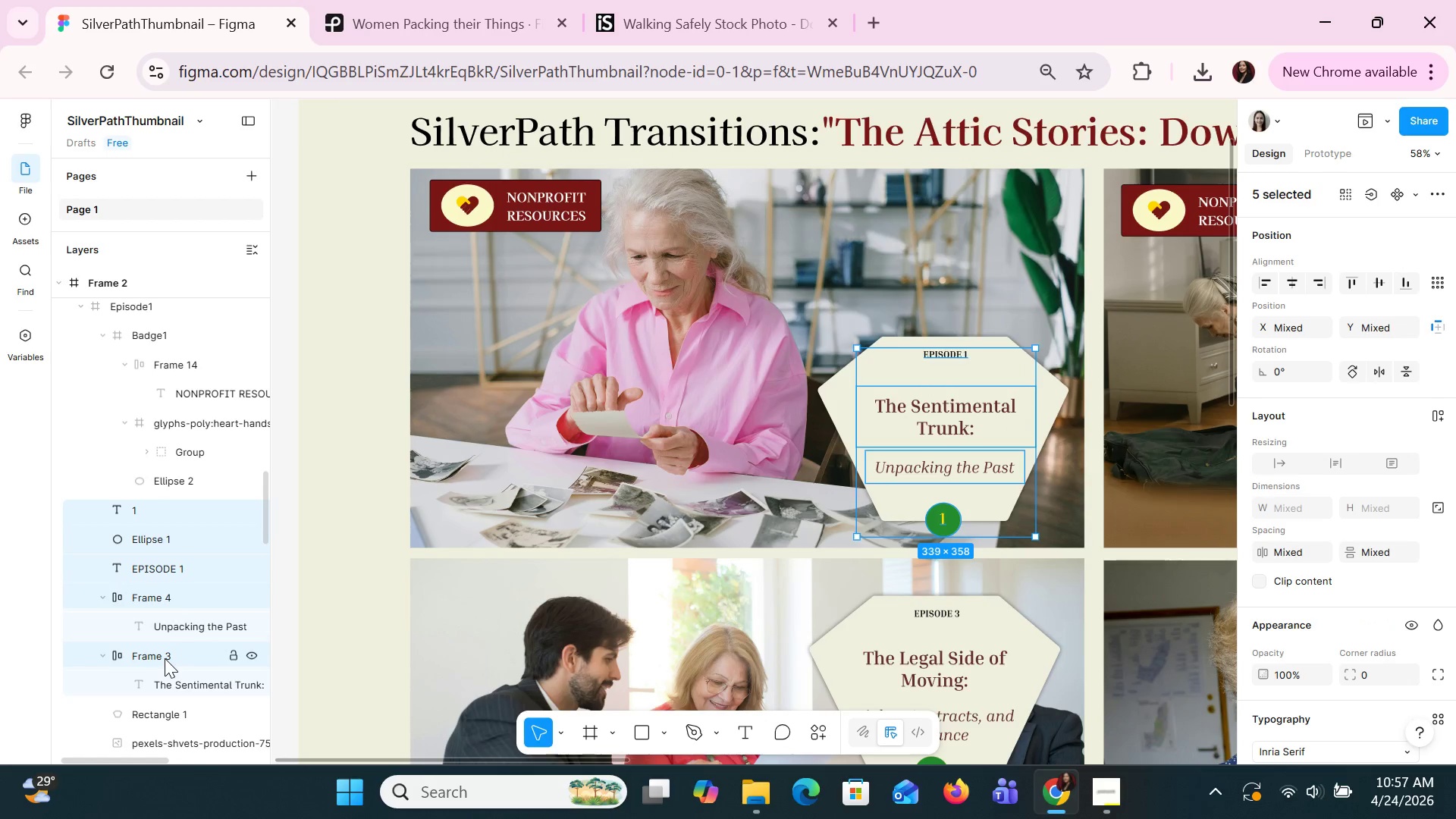 
hold_key(key=ShiftLeft, duration=1.38)
left_click([169, 711])
 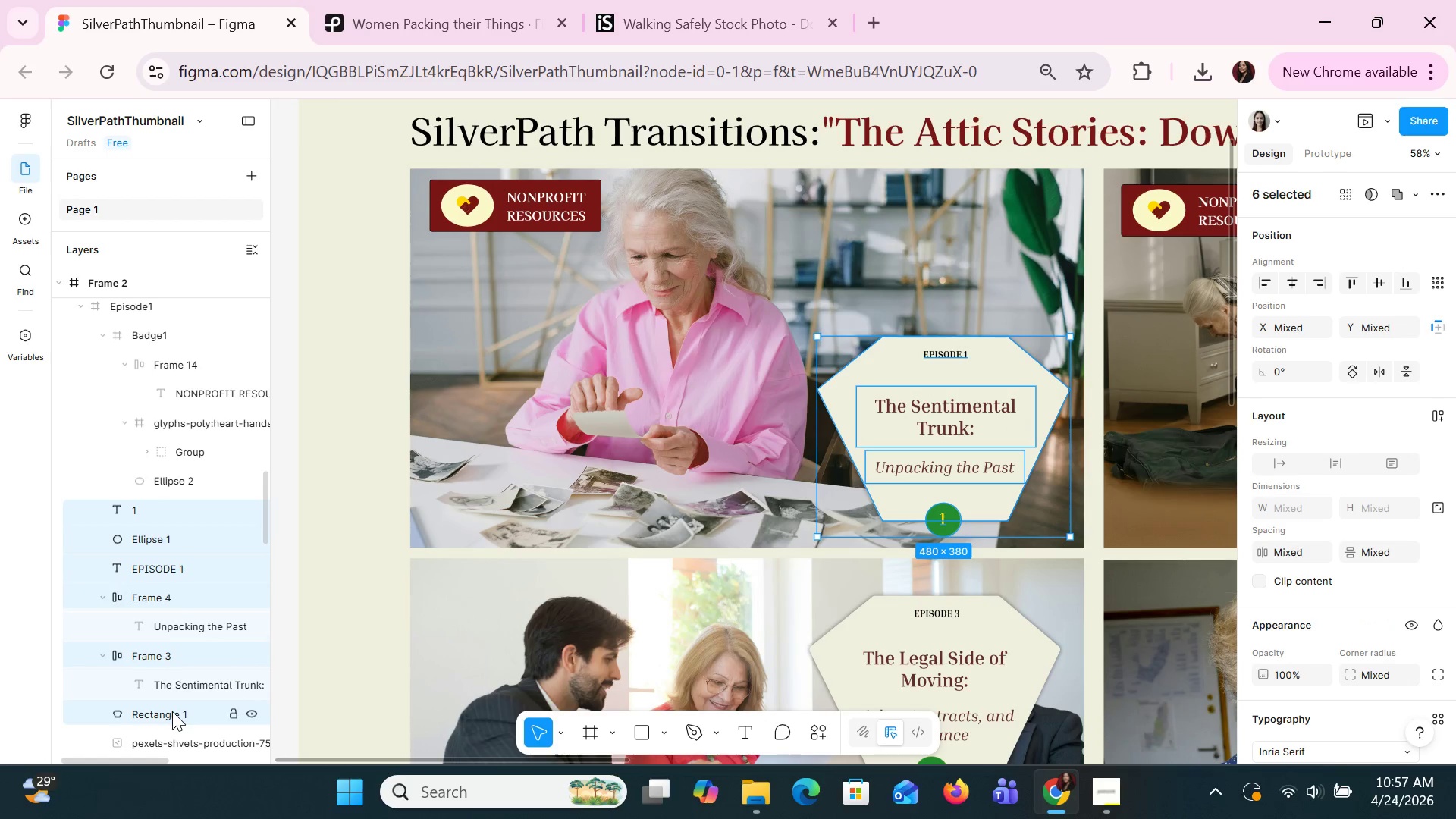 
right_click([172, 711])
 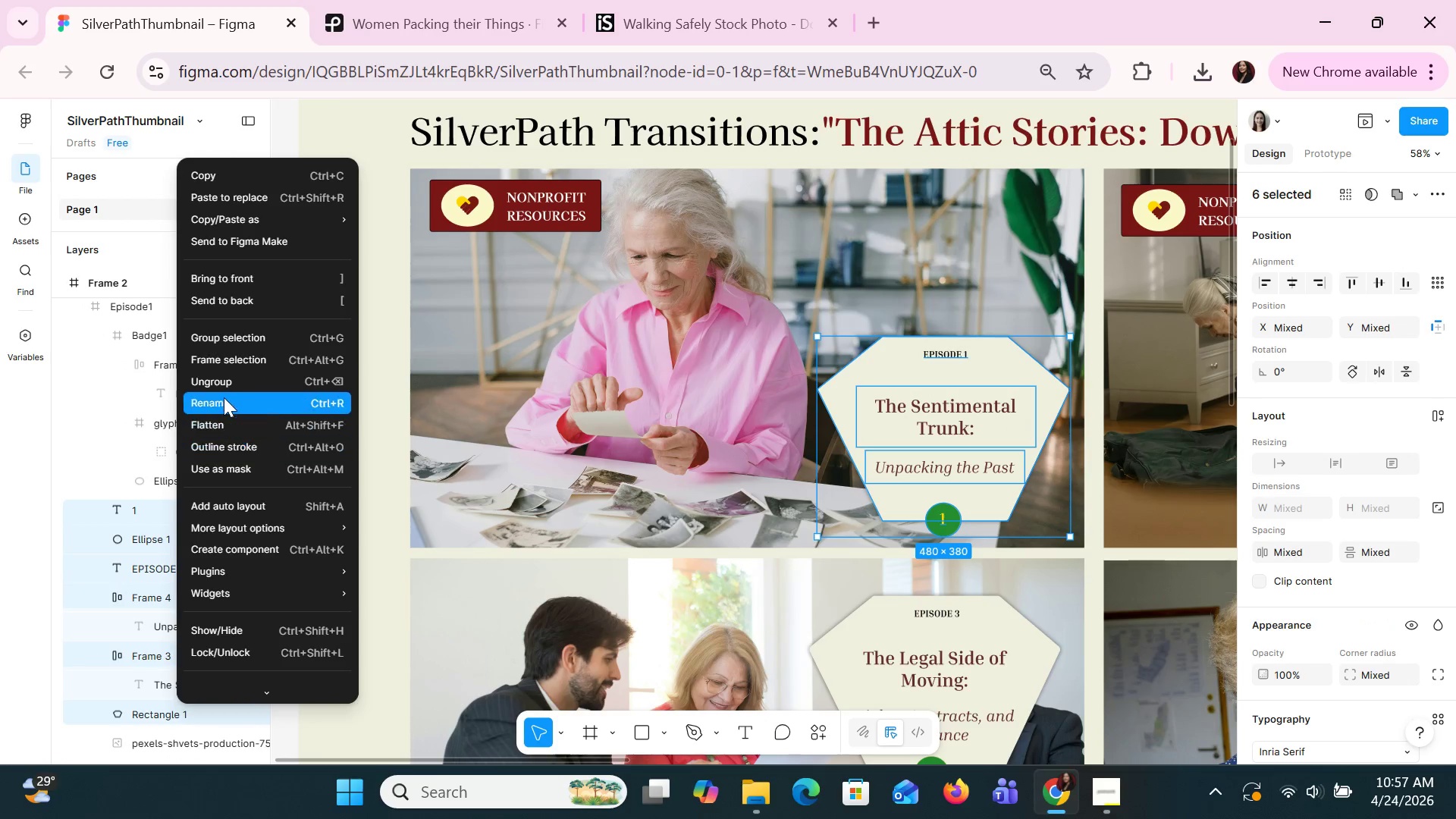 
left_click([224, 343])
 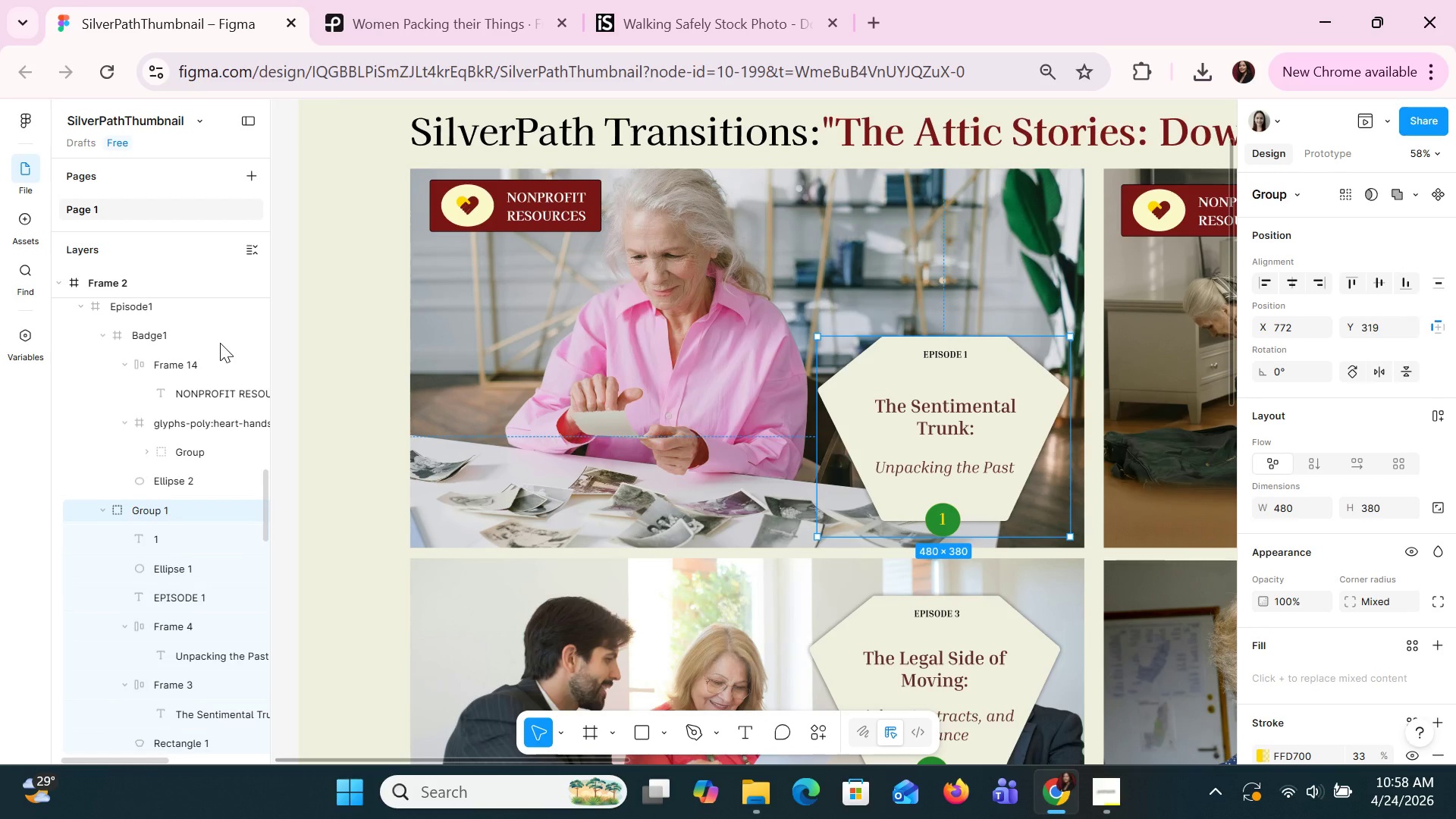 
wait(23.41)
 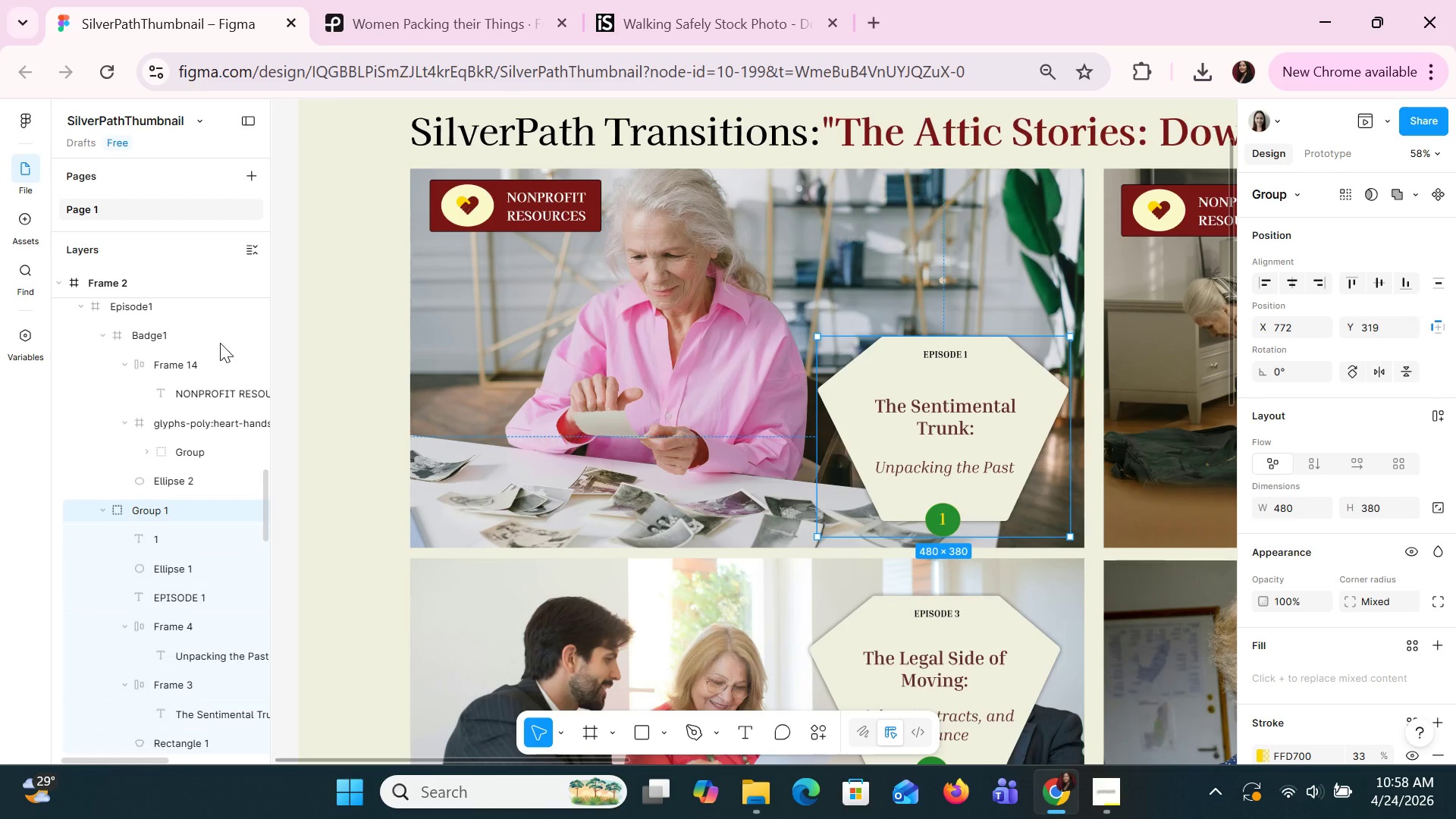 
left_click([1130, 783])